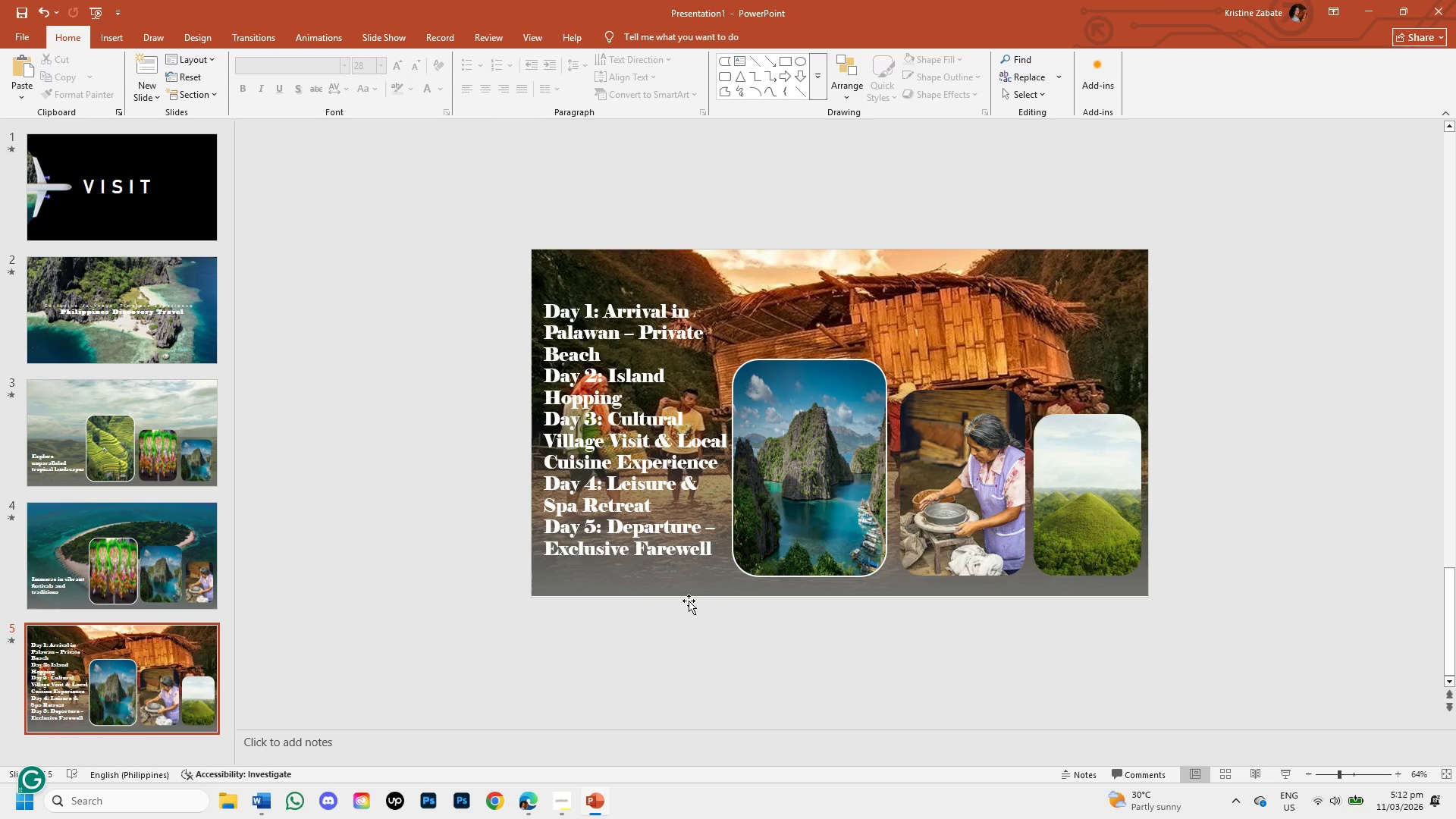 
left_click([181, 560])
 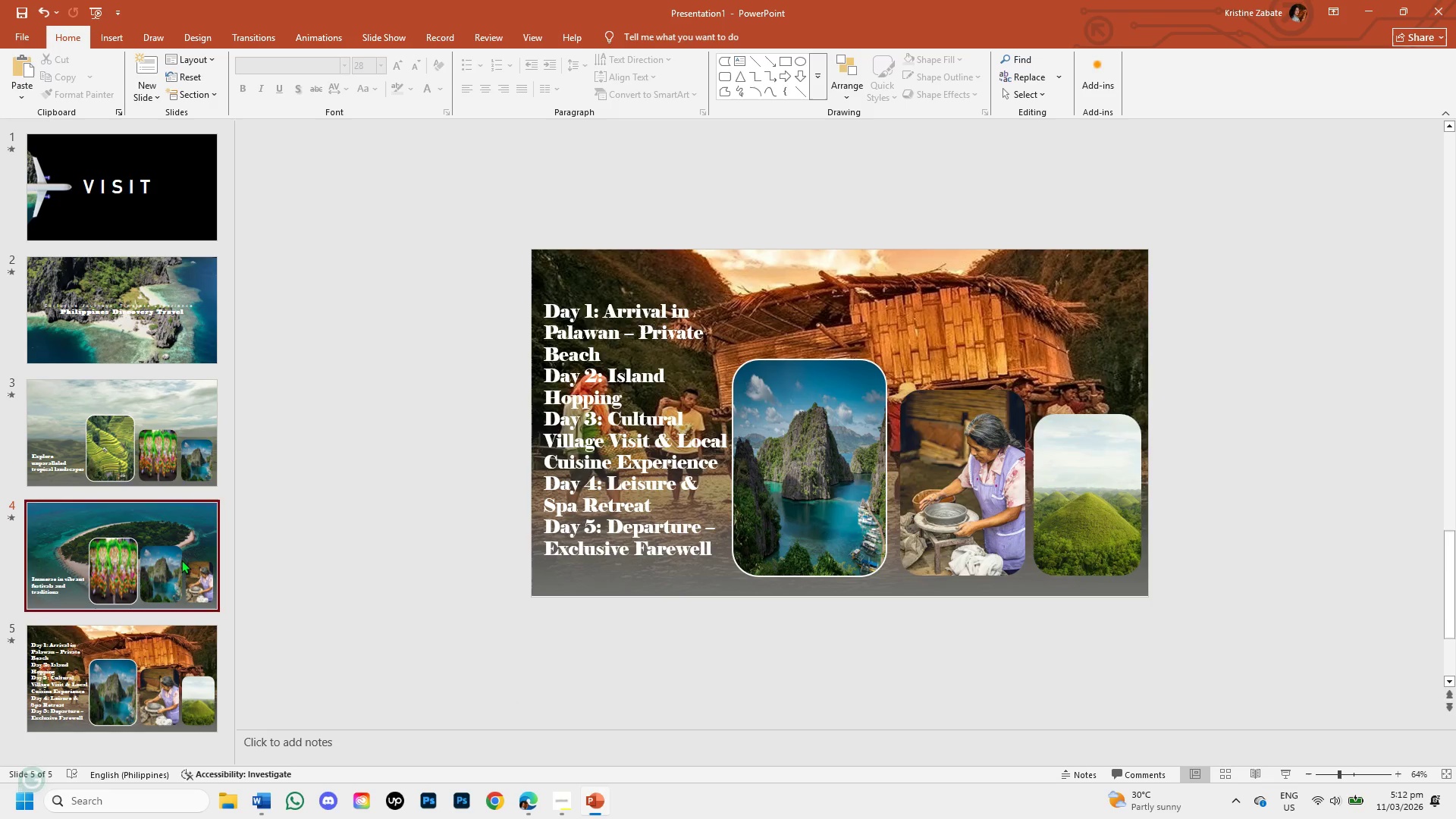 
left_click([149, 443])
 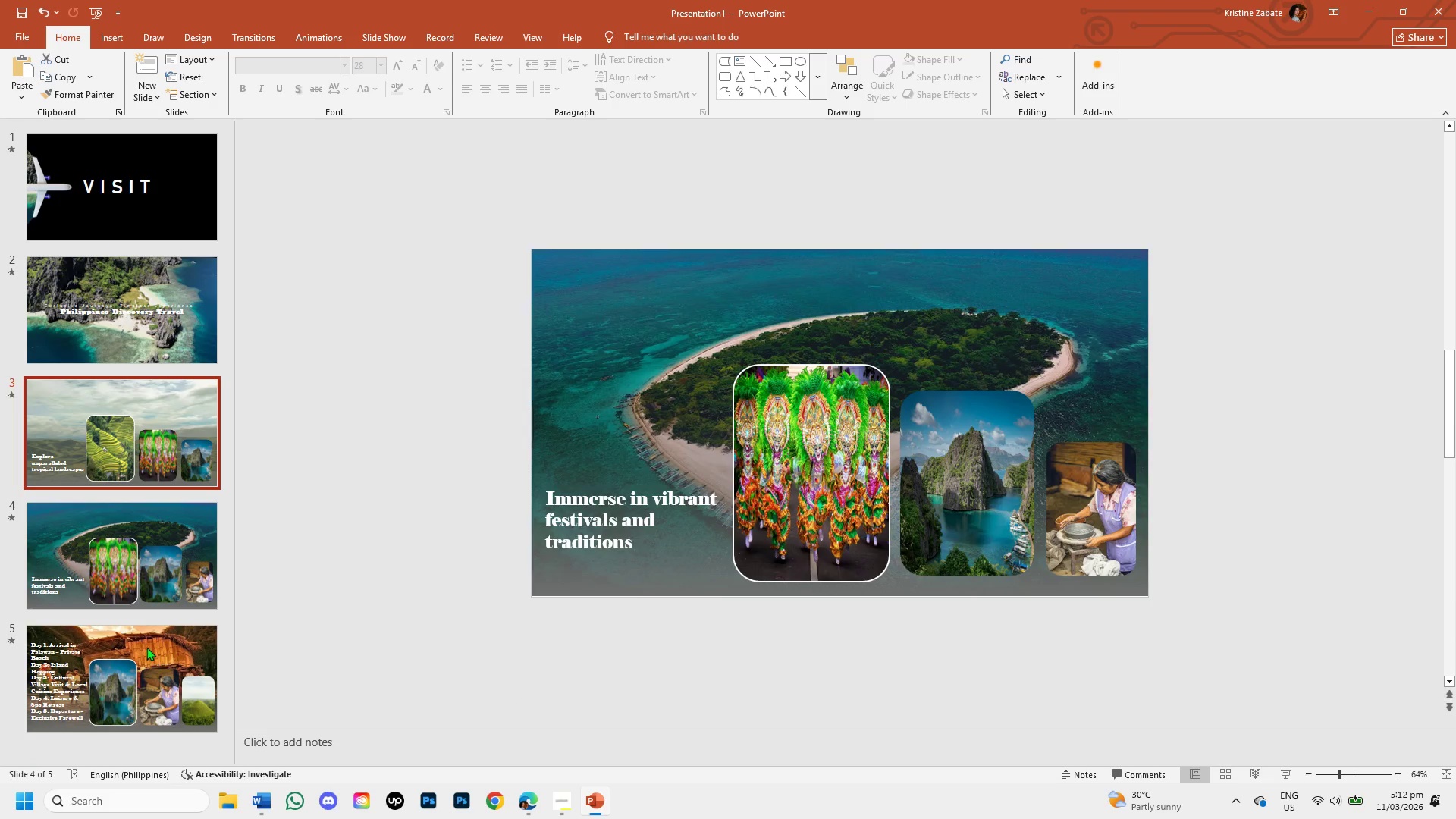 
left_click([146, 647])
 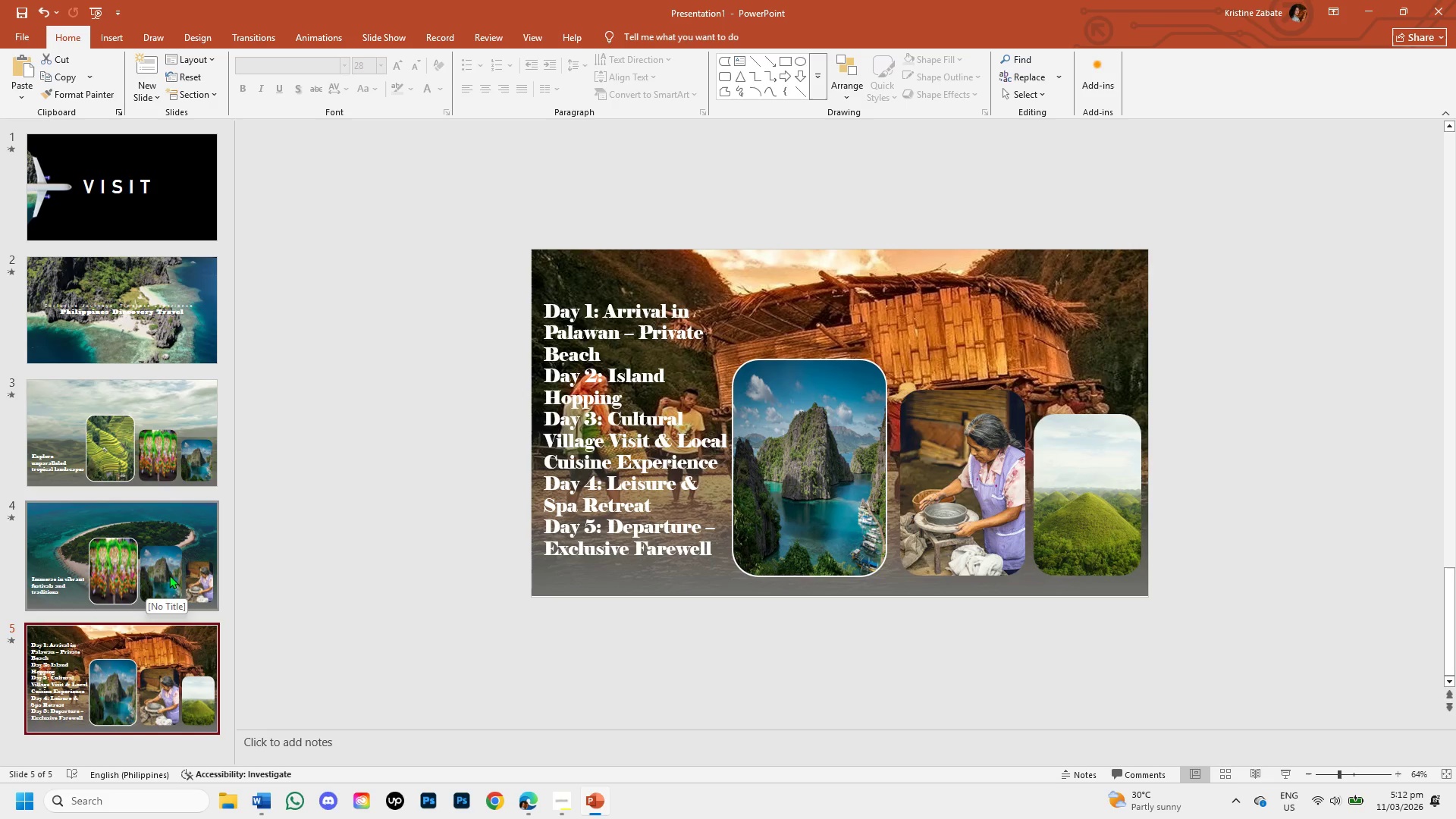 
left_click([168, 538])
 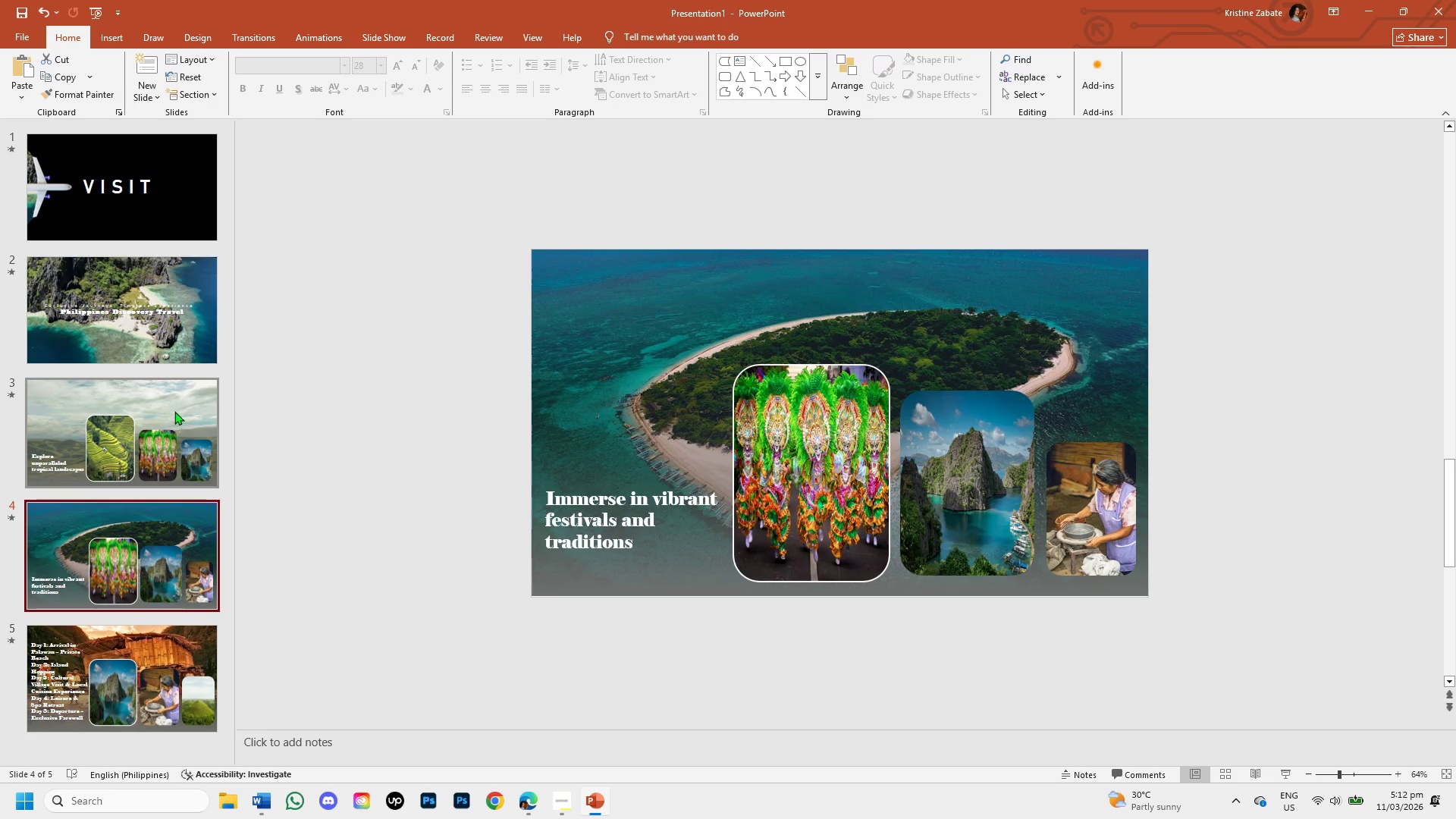 
left_click([174, 411])
 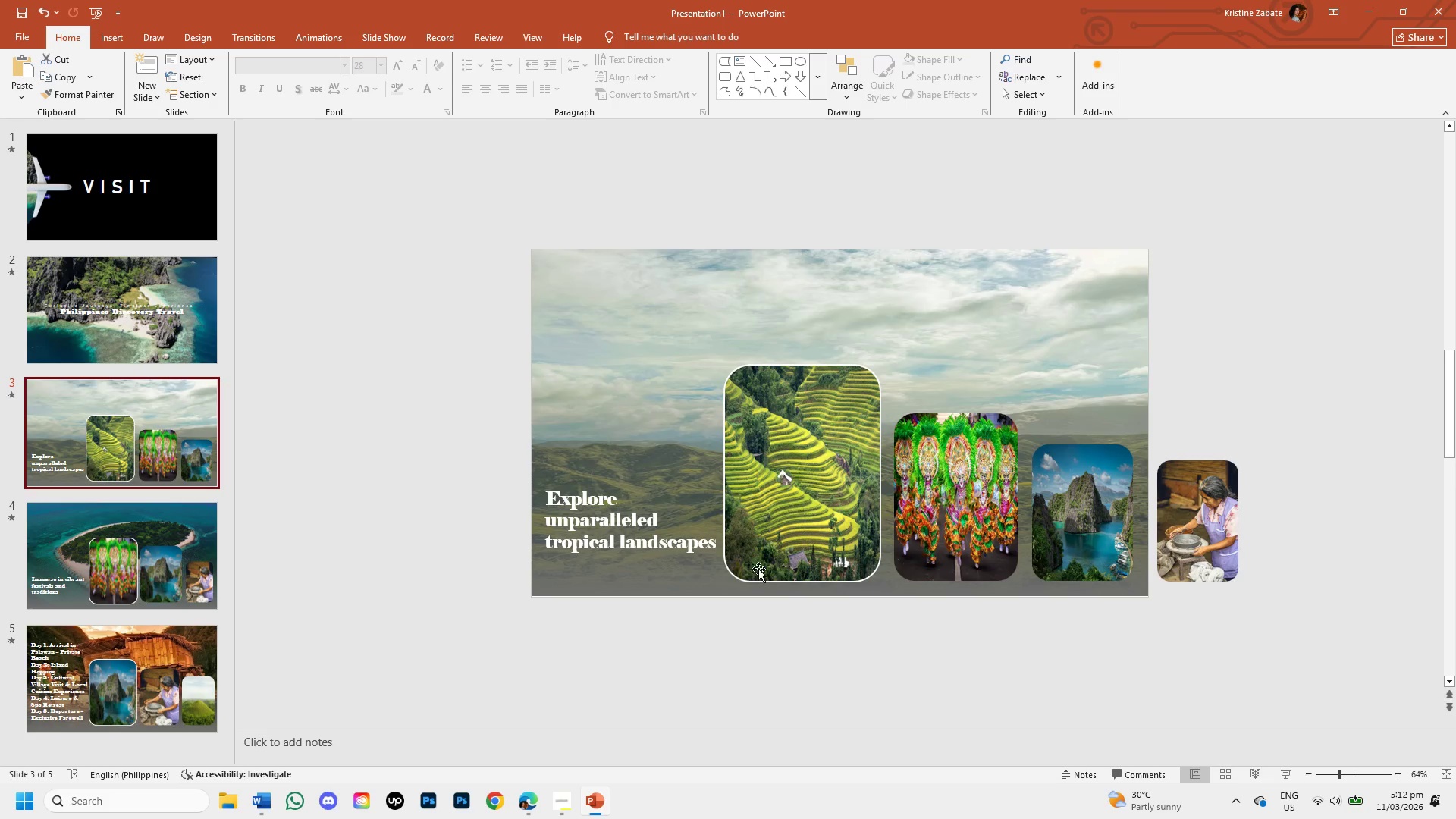 
left_click([523, 799])
 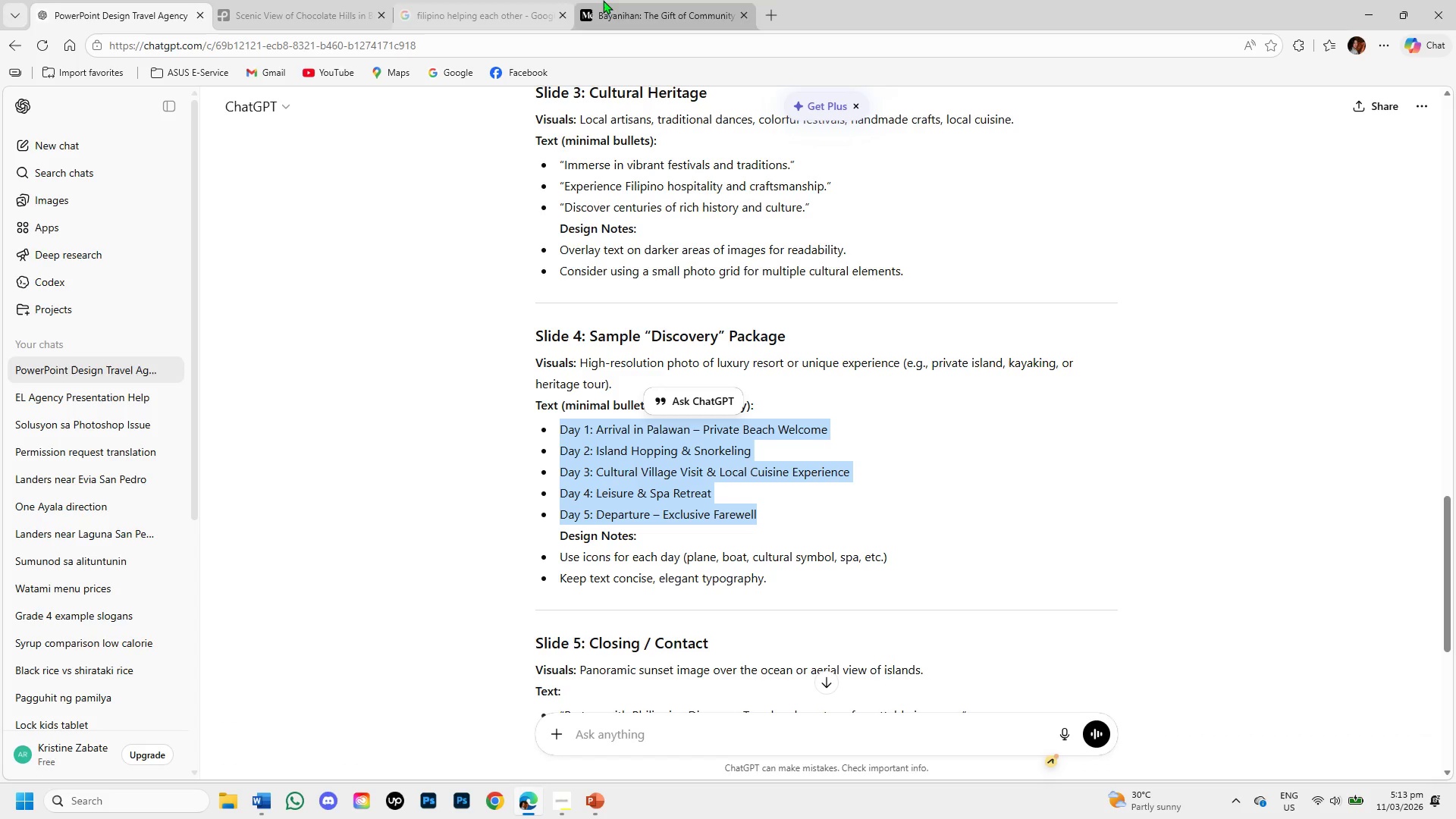 
left_click([324, 3])
 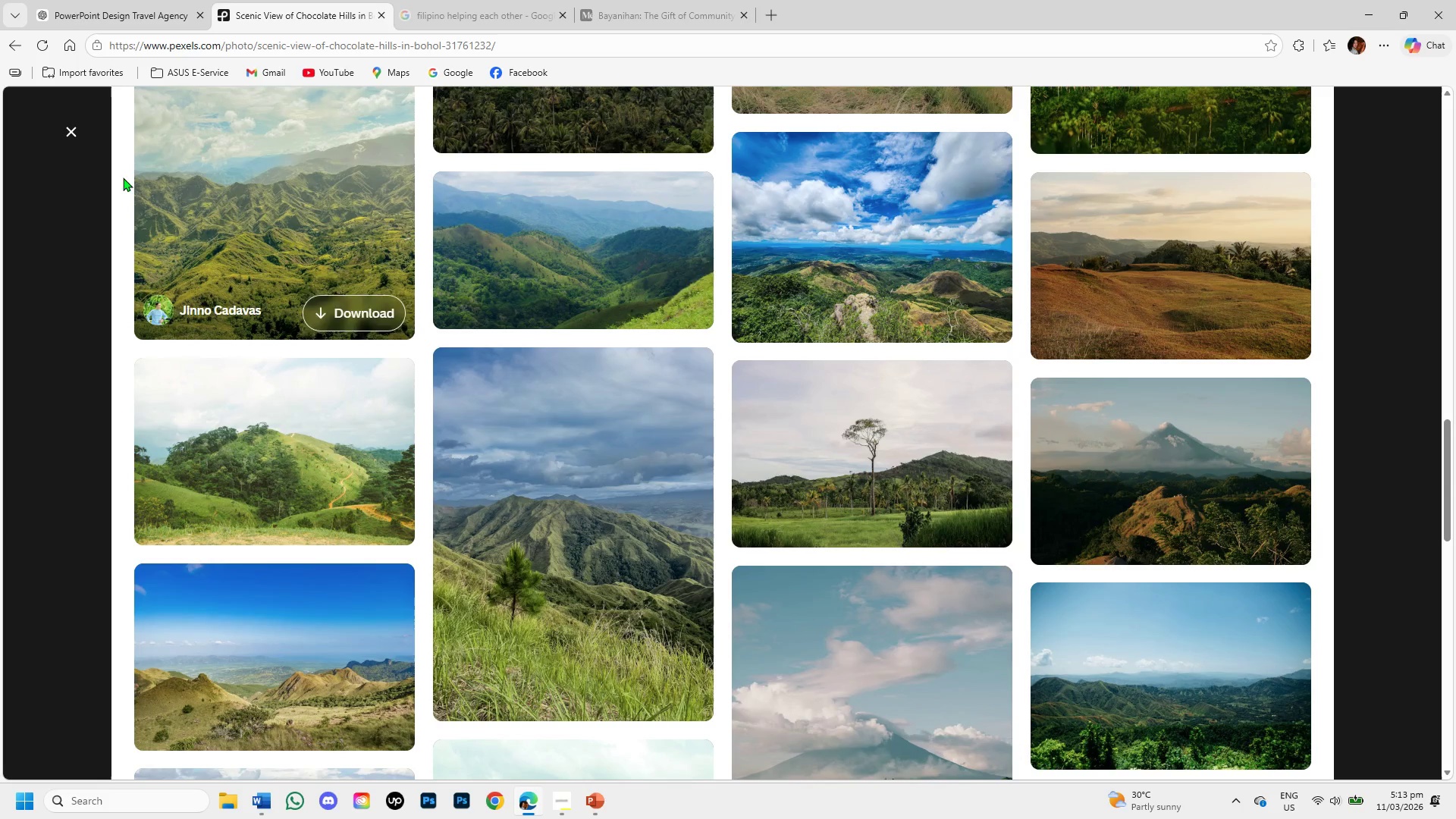 
left_click([71, 128])
 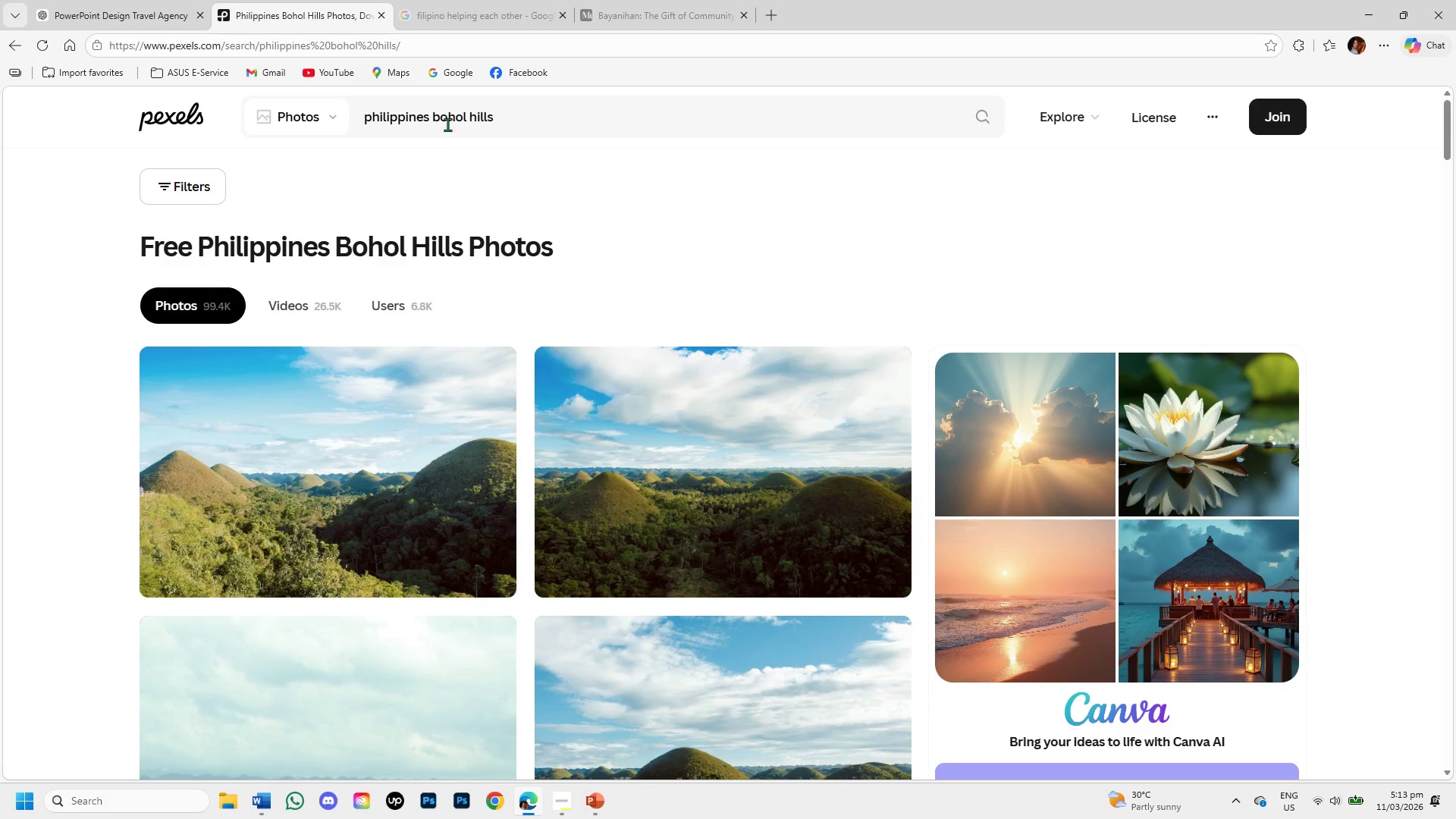 
left_click([494, 111])
 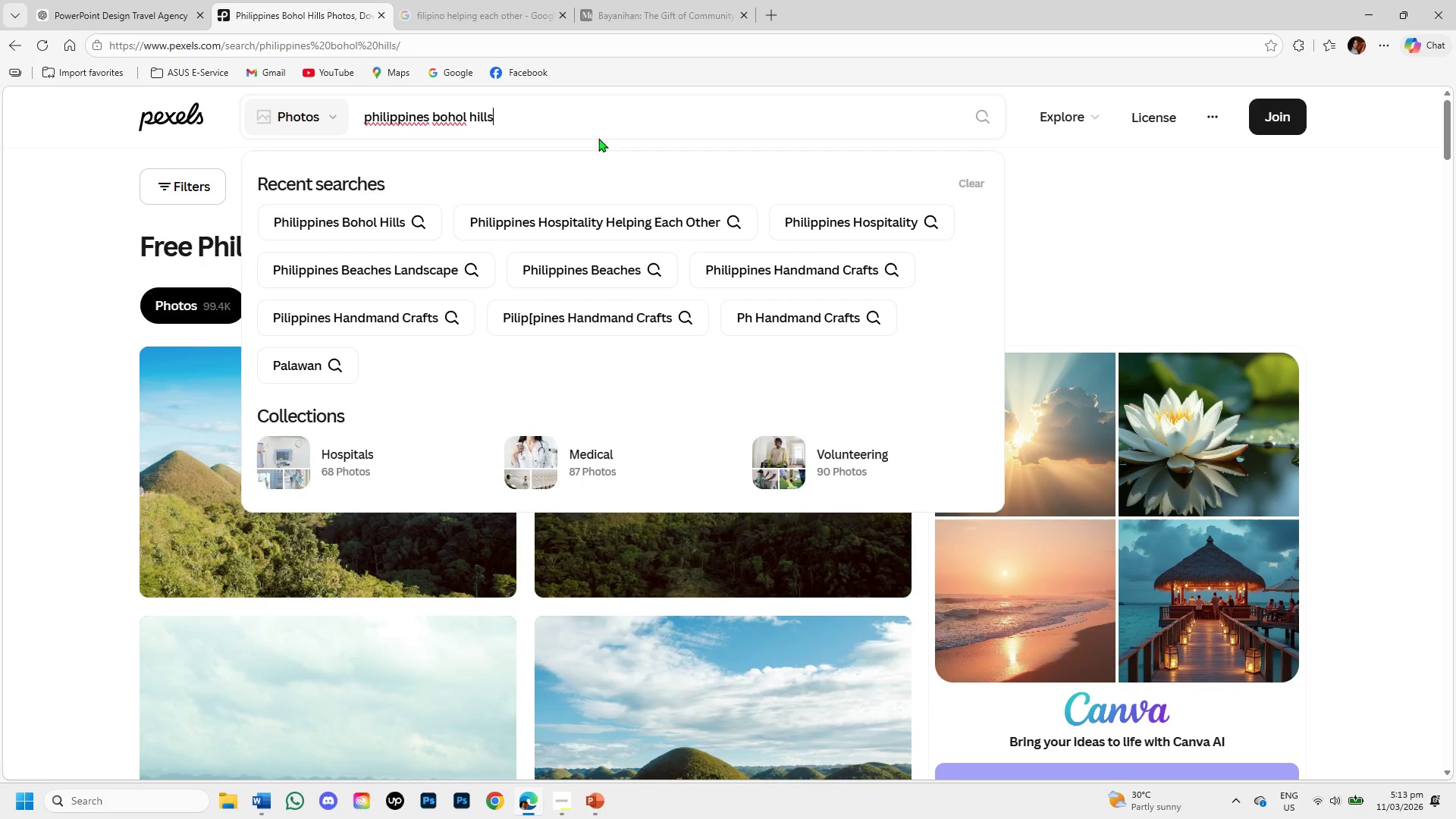 
left_click_drag(start_coordinate=[501, 120], to_coordinate=[436, 113])
 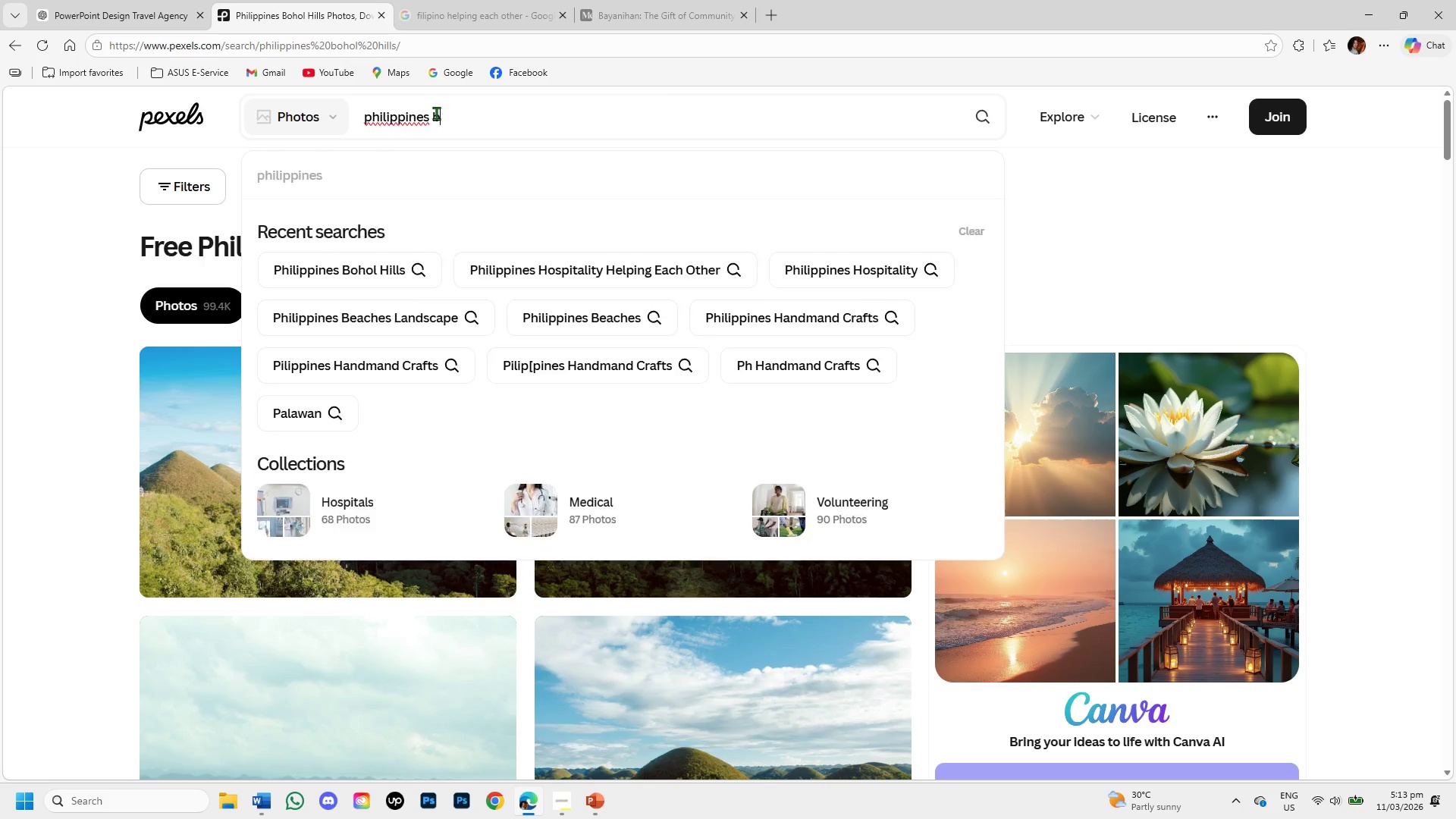 
key(Backspace)
key(Backspace)
type( ;)
key(Backspace)
type(local cuise )
key(Backspace)
type(n )
key(Backspace)
type(e)
 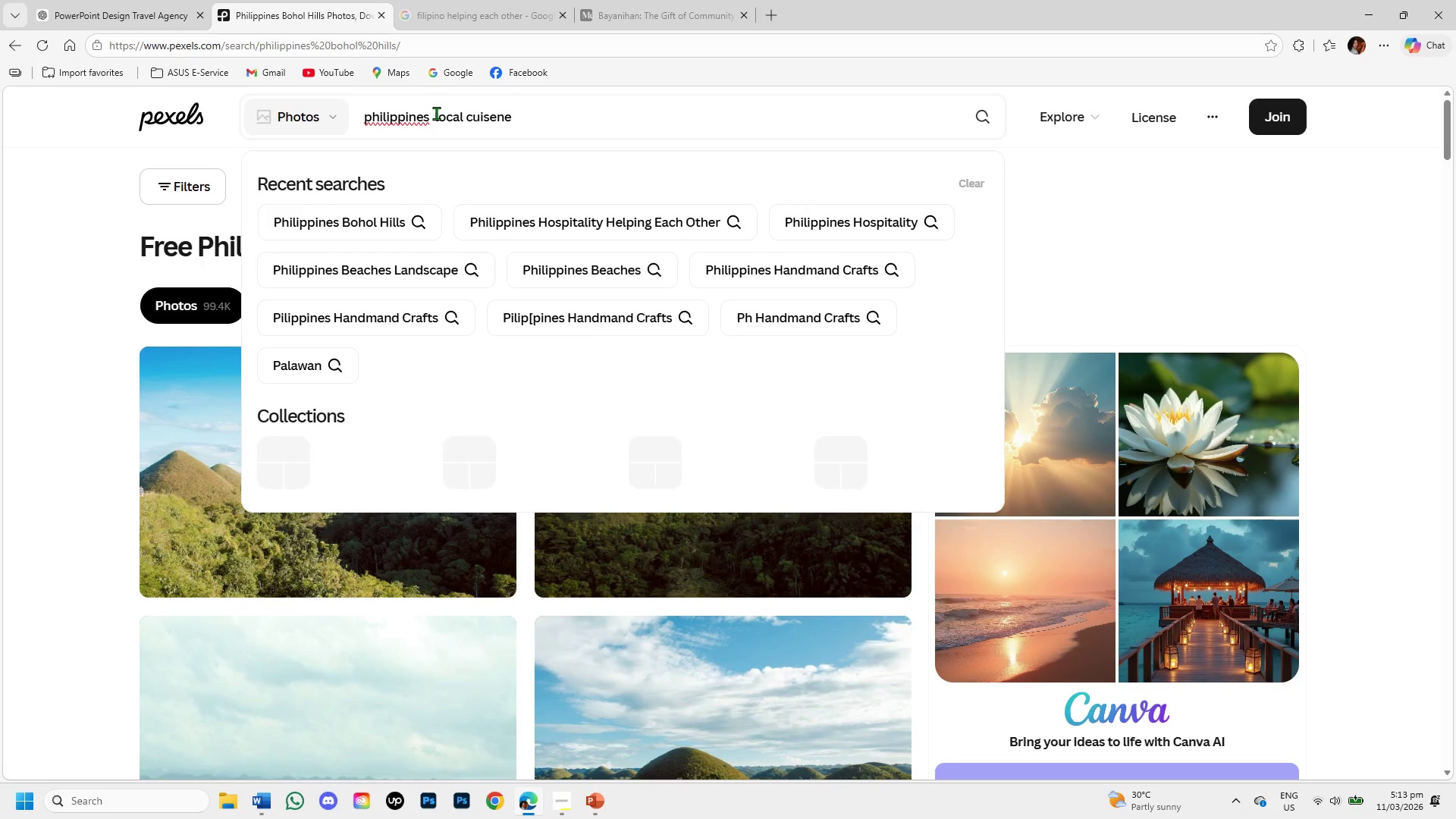 
key(Enter)
 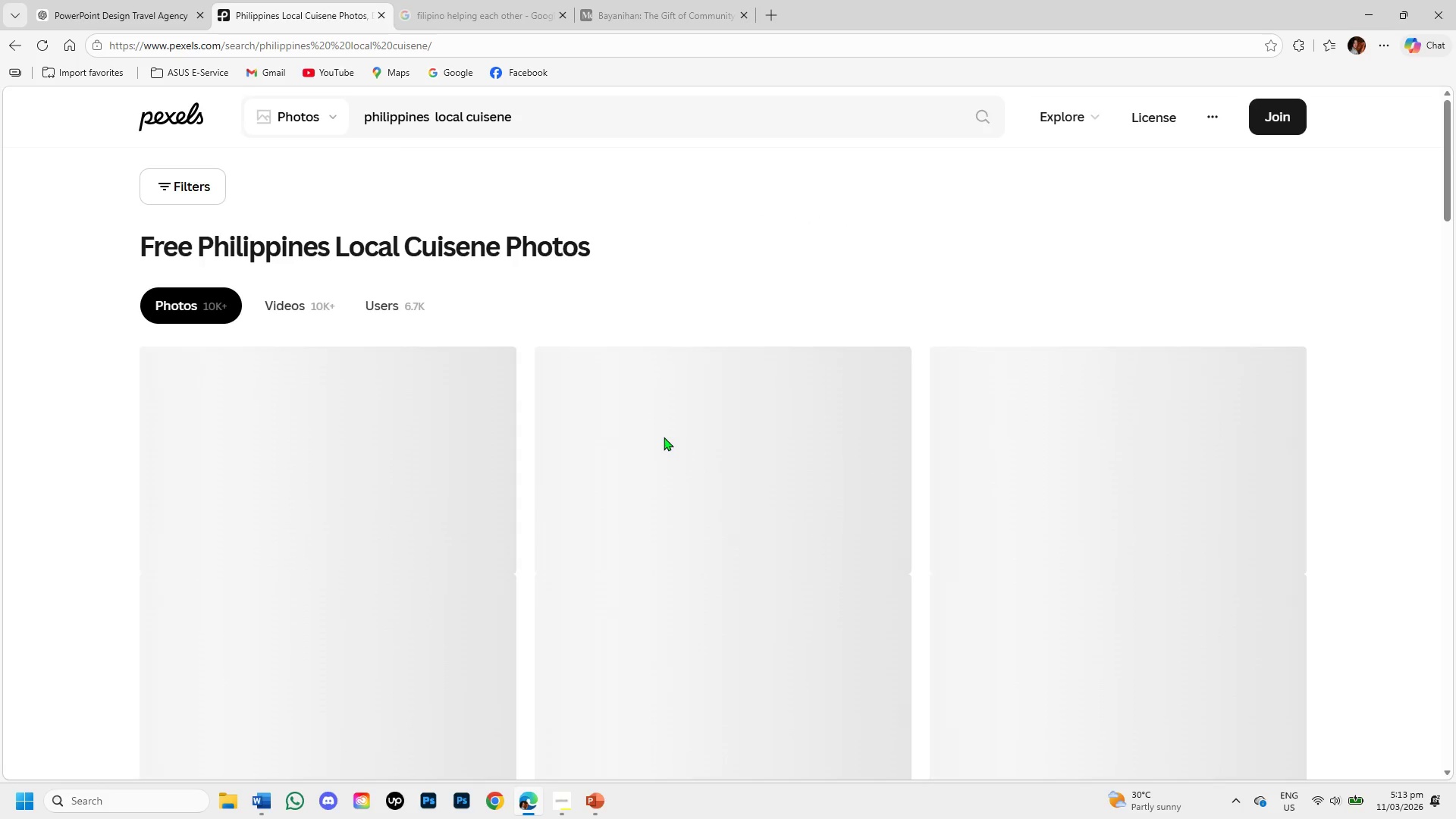 
scroll: coordinate [664, 510], scroll_direction: down, amount: 9.0
 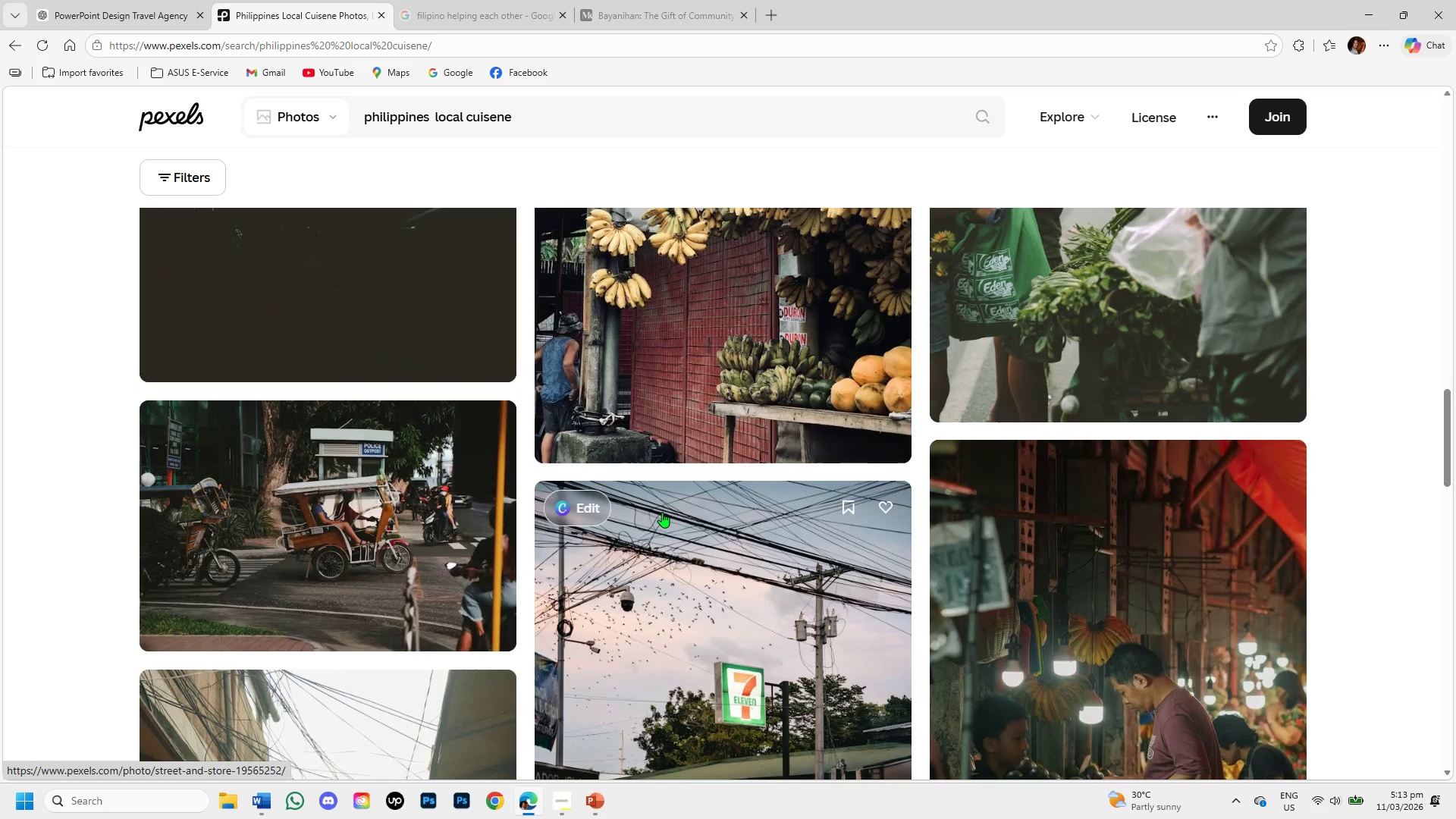 
scroll: coordinate [602, 330], scroll_direction: down, amount: 4.0
 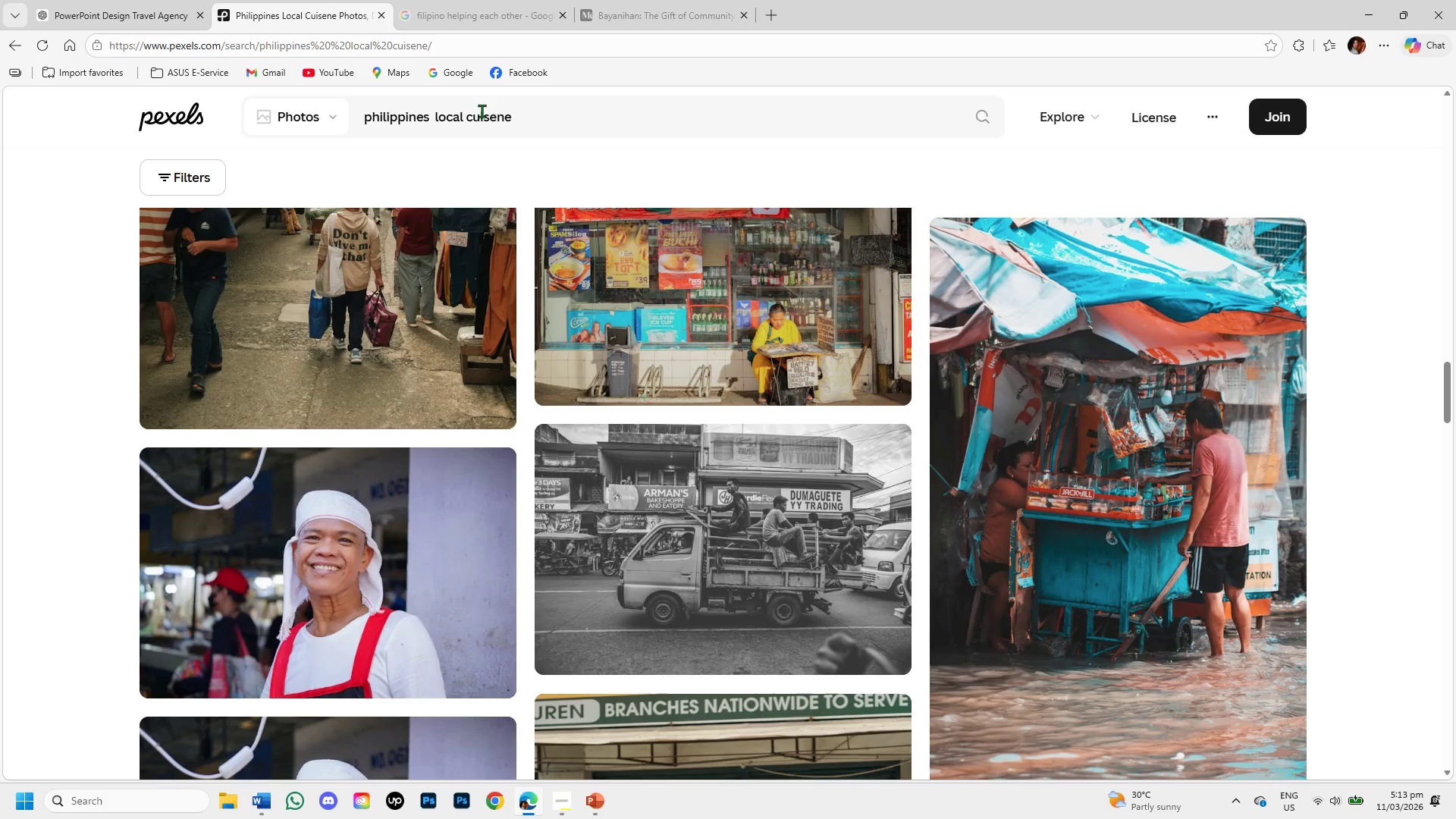 
left_click_drag(start_coordinate=[535, 111], to_coordinate=[469, 110])
 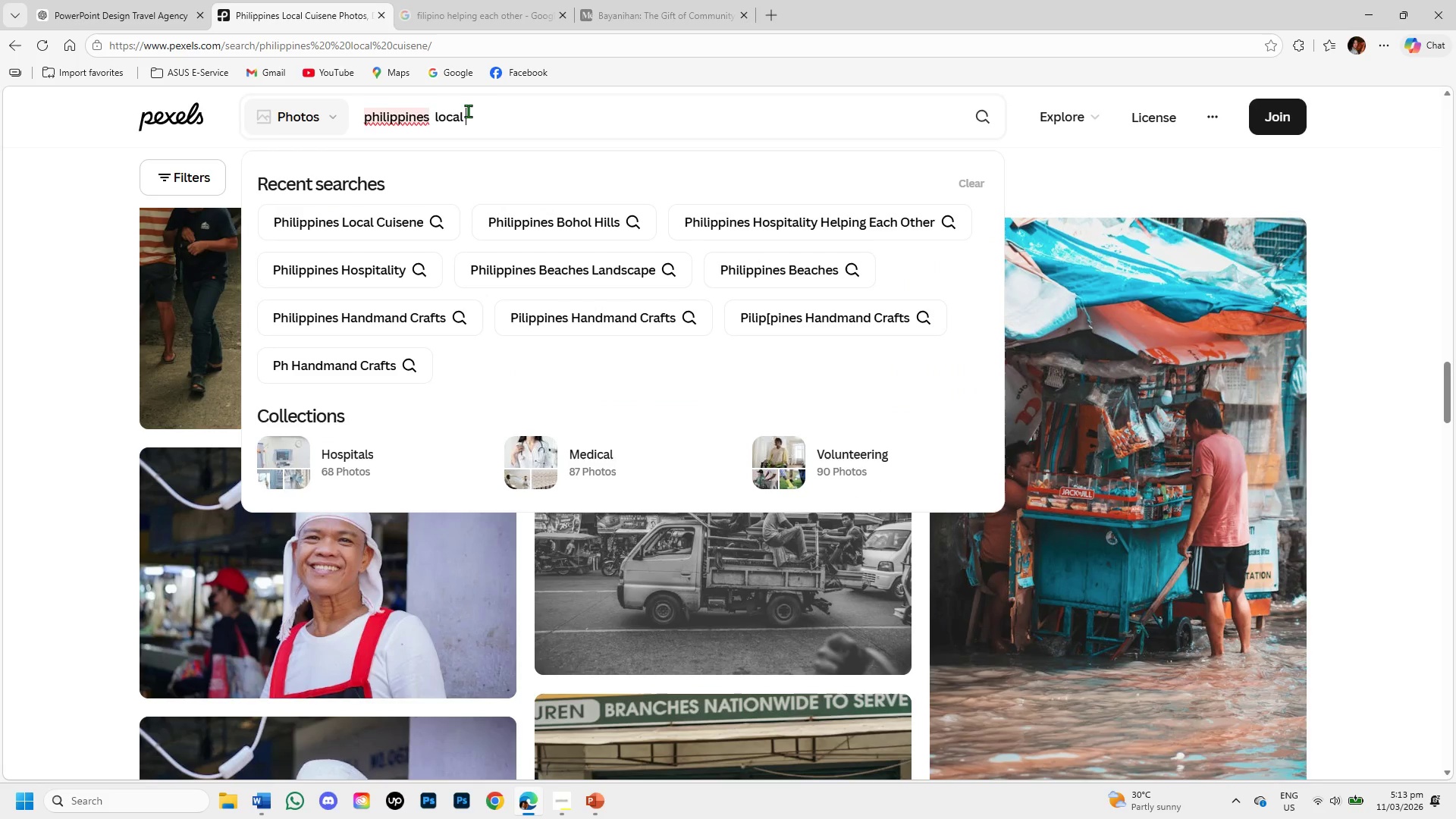 
key(Backspace)
type( seafgood)
key(Backspace)
key(Backspace)
key(Backspace)
key(Backspace)
type(oof)
key(Backspace)
type(d in the beach )
 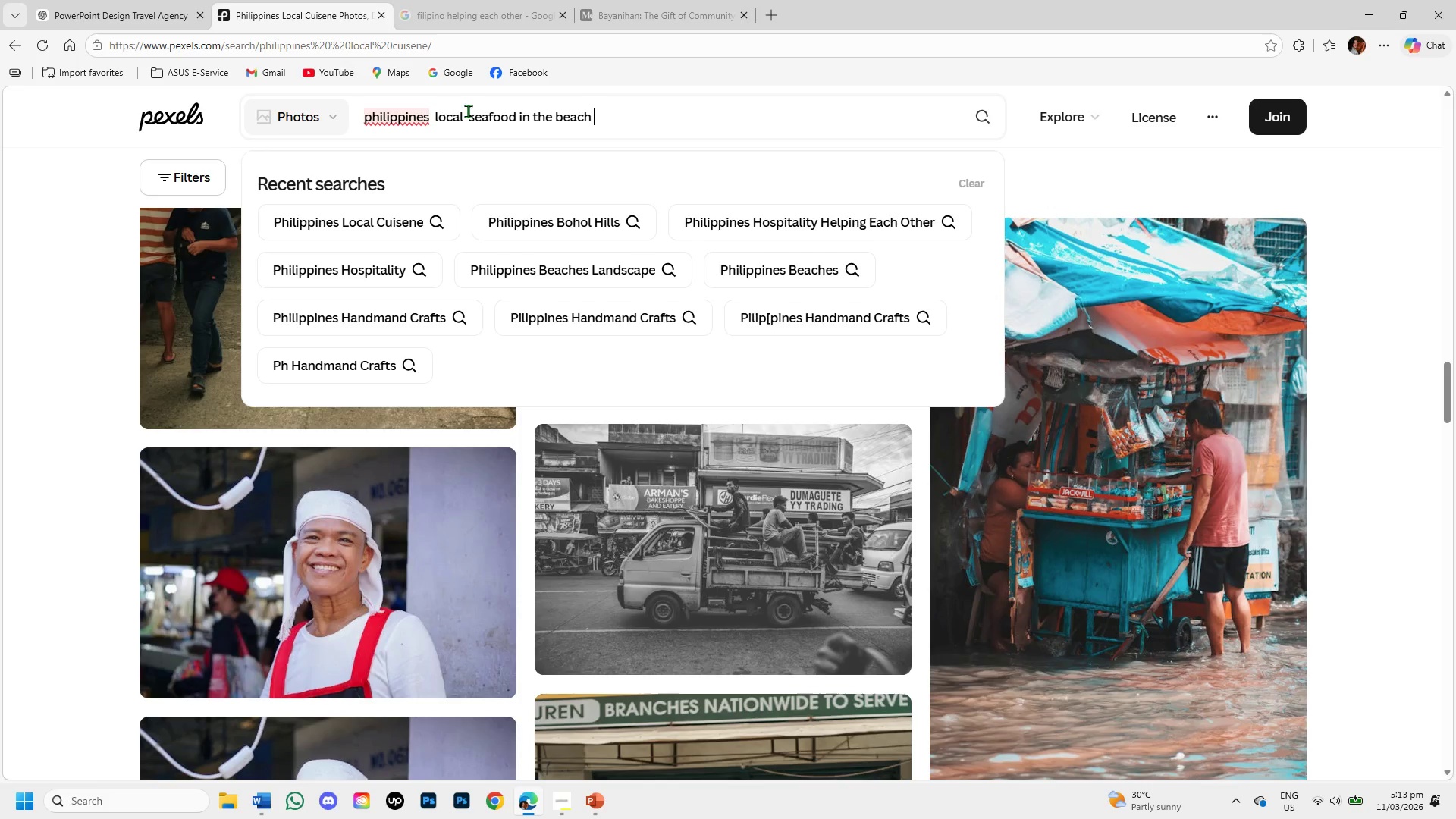 
key(Enter)
 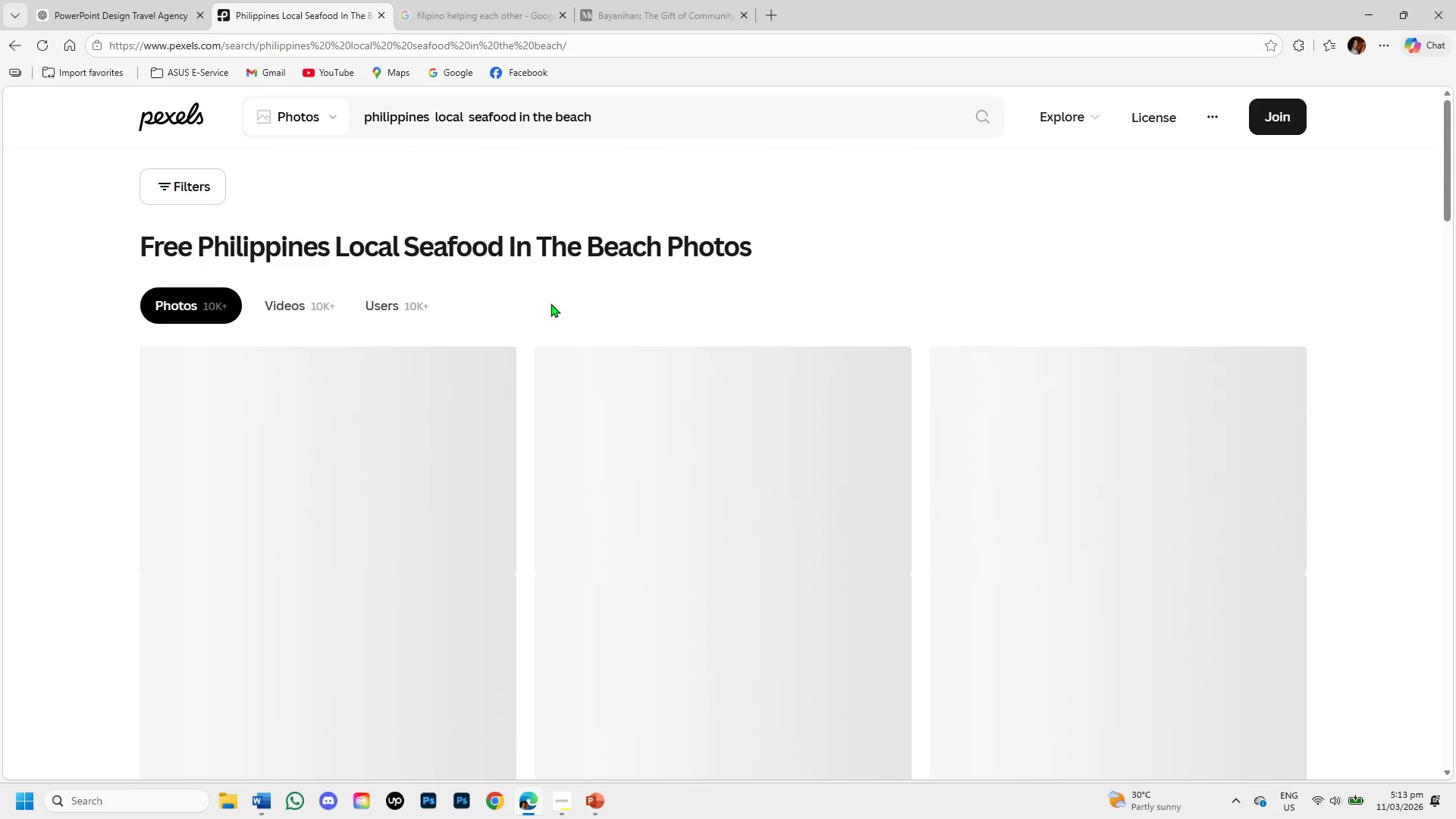 
scroll: coordinate [695, 460], scroll_direction: down, amount: 3.0
 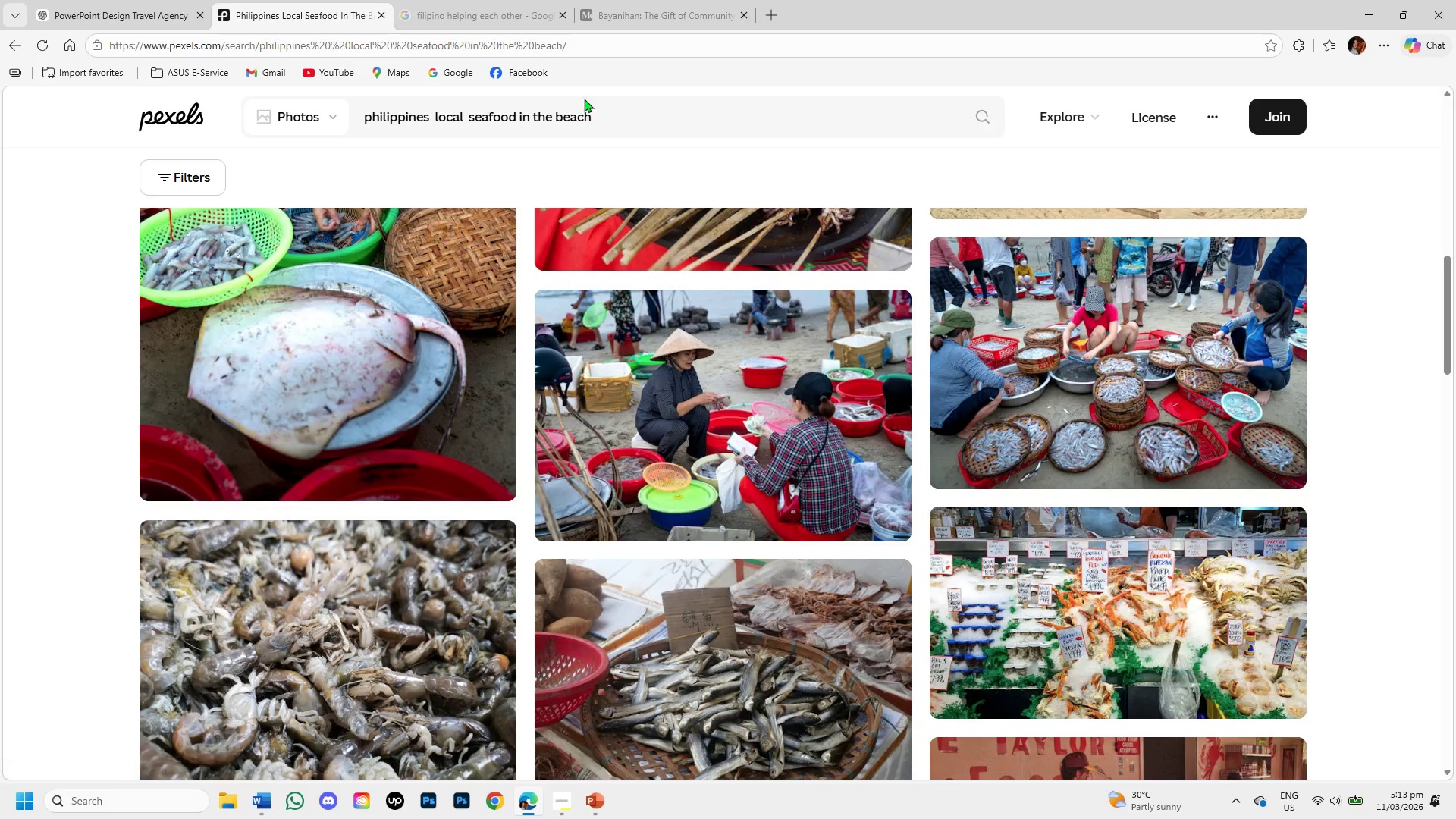 
left_click_drag(start_coordinate=[602, 108], to_coordinate=[485, 105])
 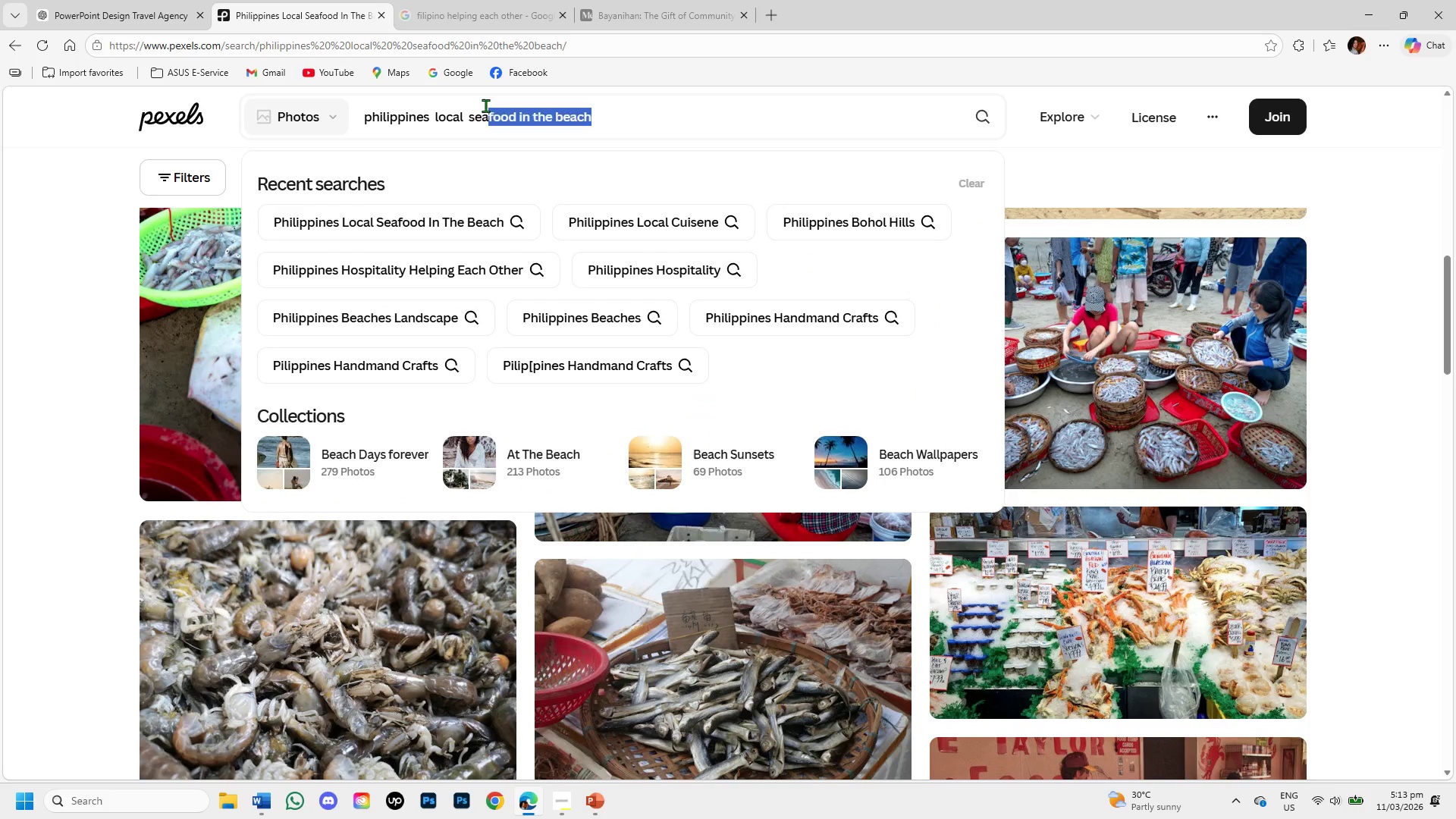 
key(Backspace)
key(Backspace)
key(Backspace)
key(Backspace)
type(boodle fight )
 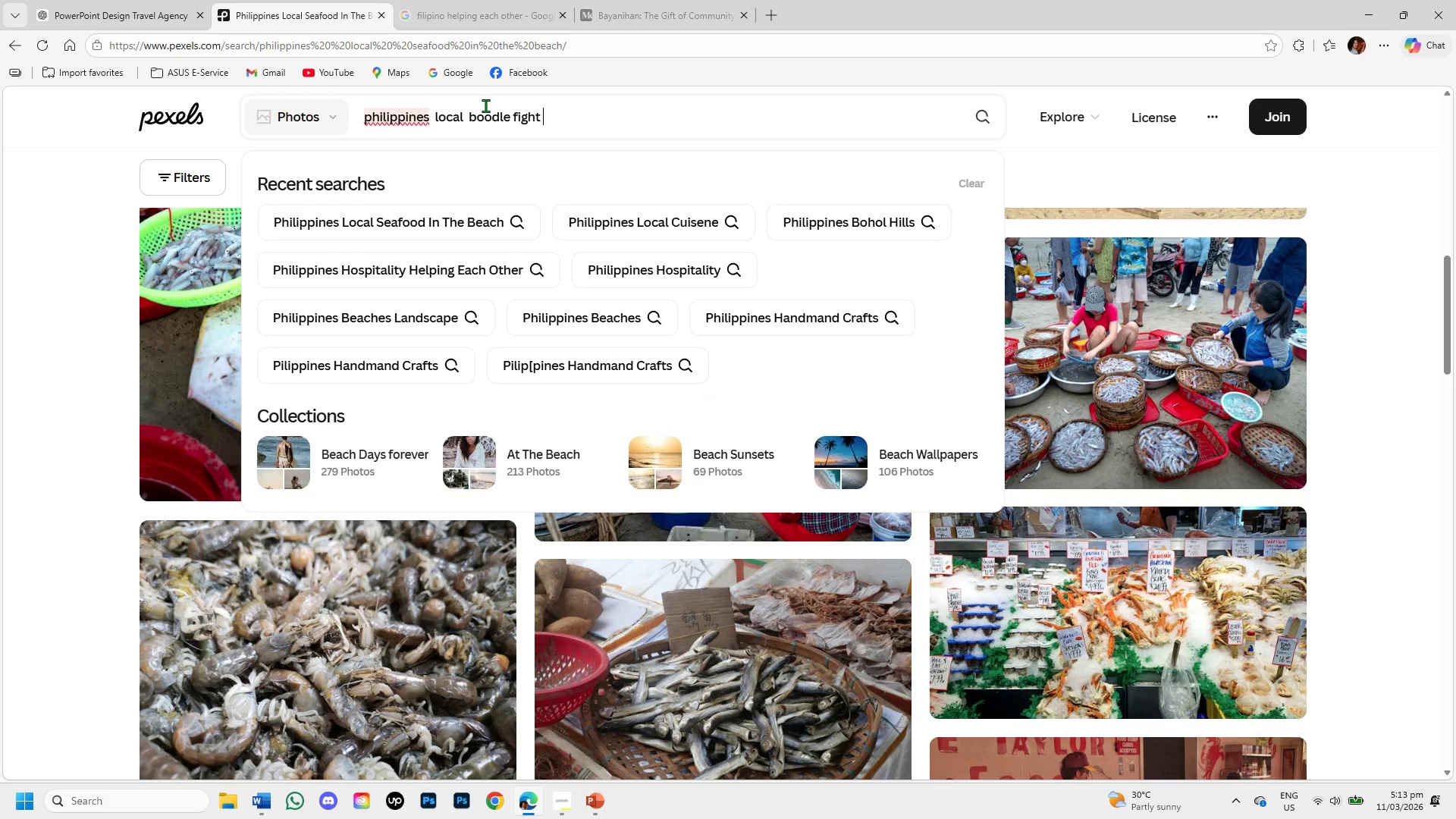 
key(Enter)
 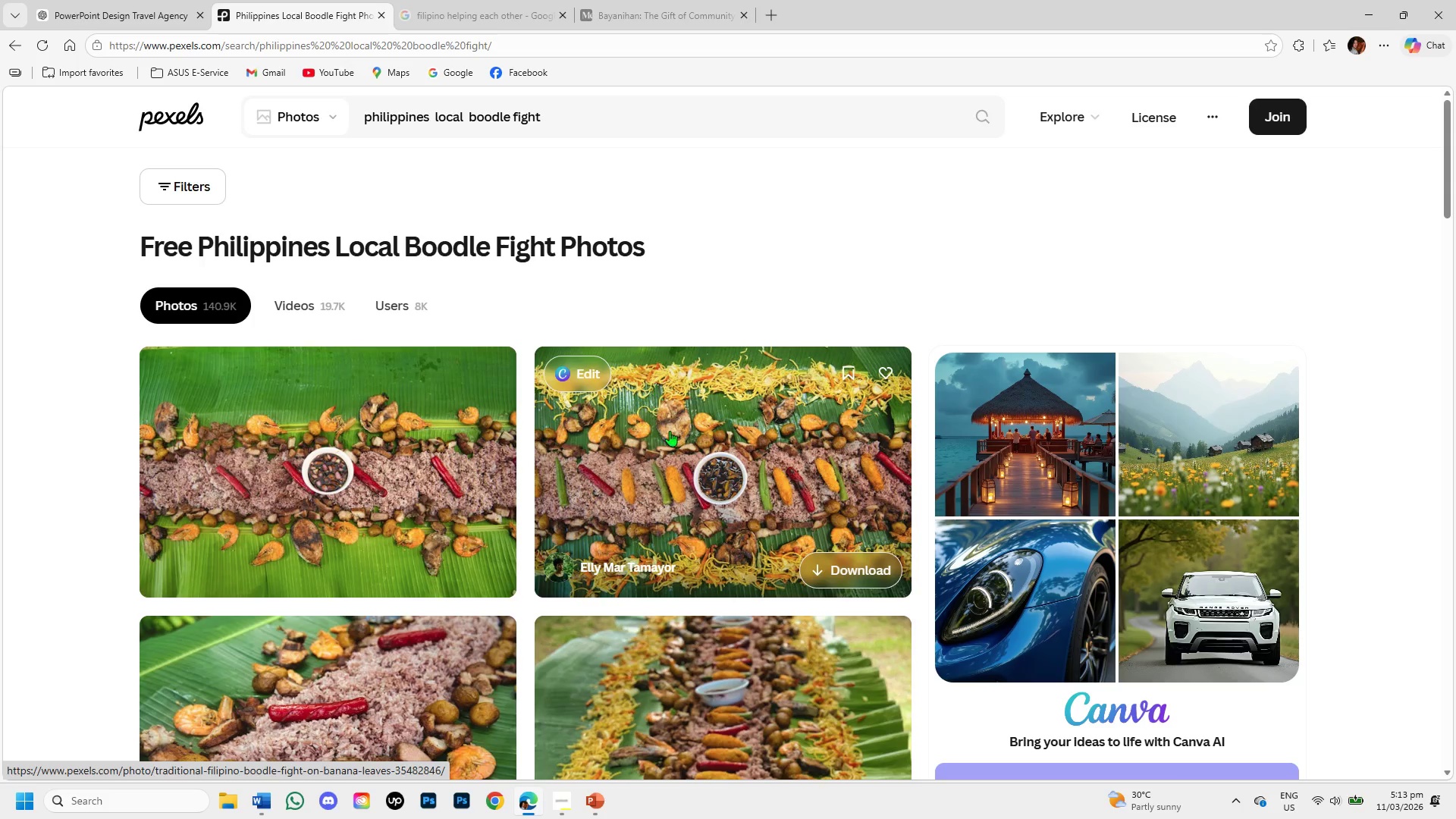 
scroll: coordinate [661, 472], scroll_direction: down, amount: 7.0
 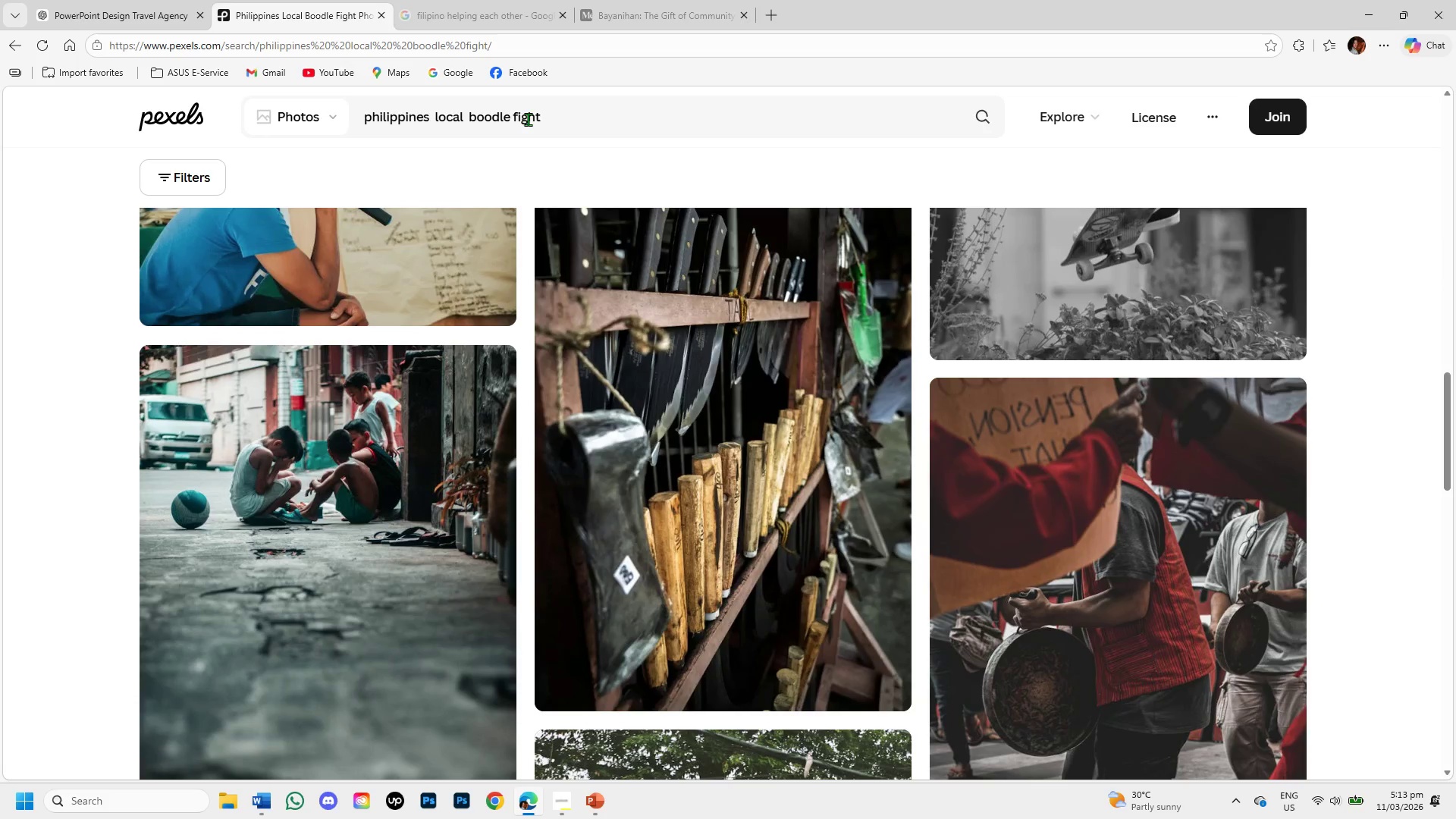 
left_click([541, 115])
 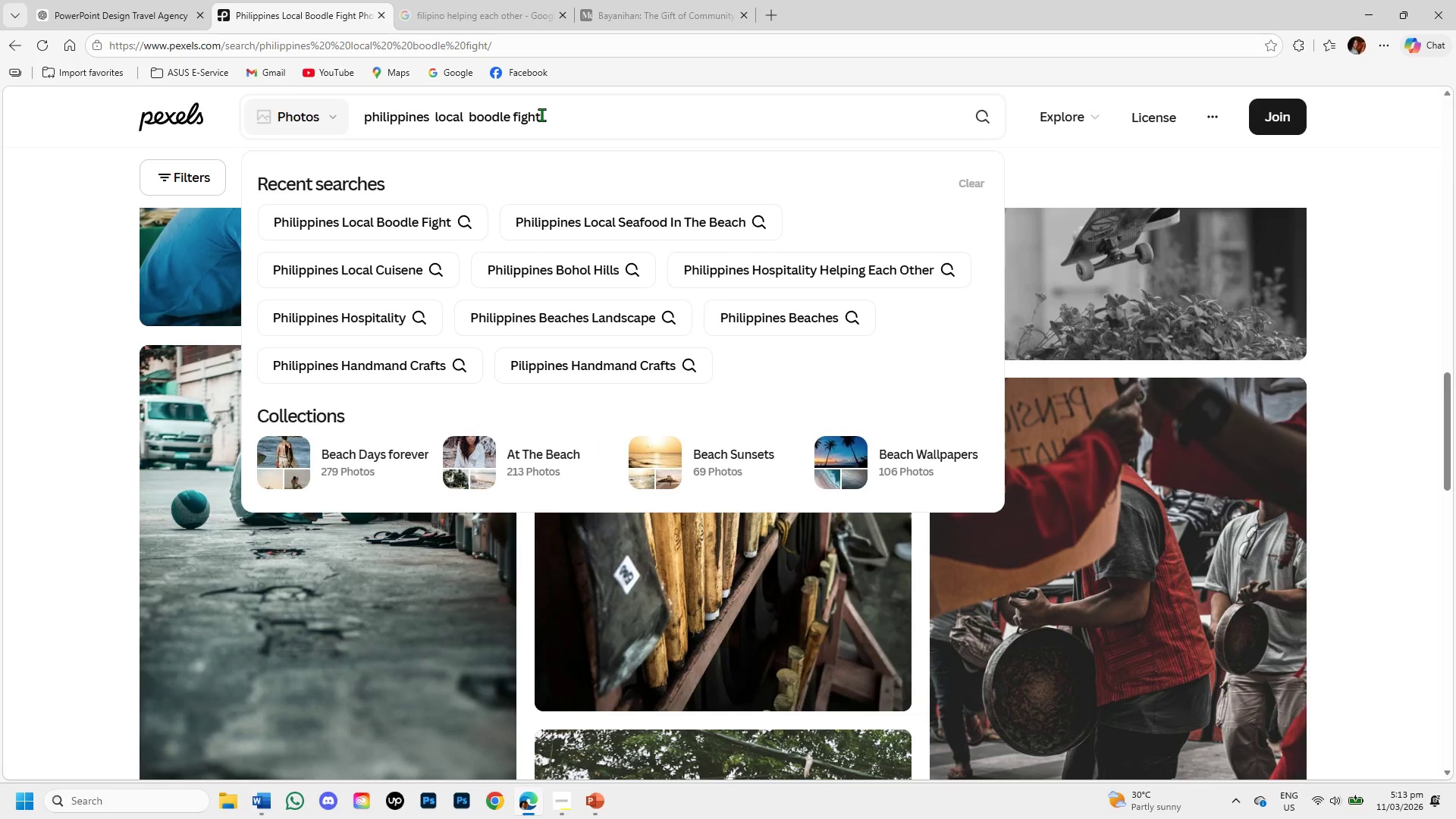 
type( in siargiao )
 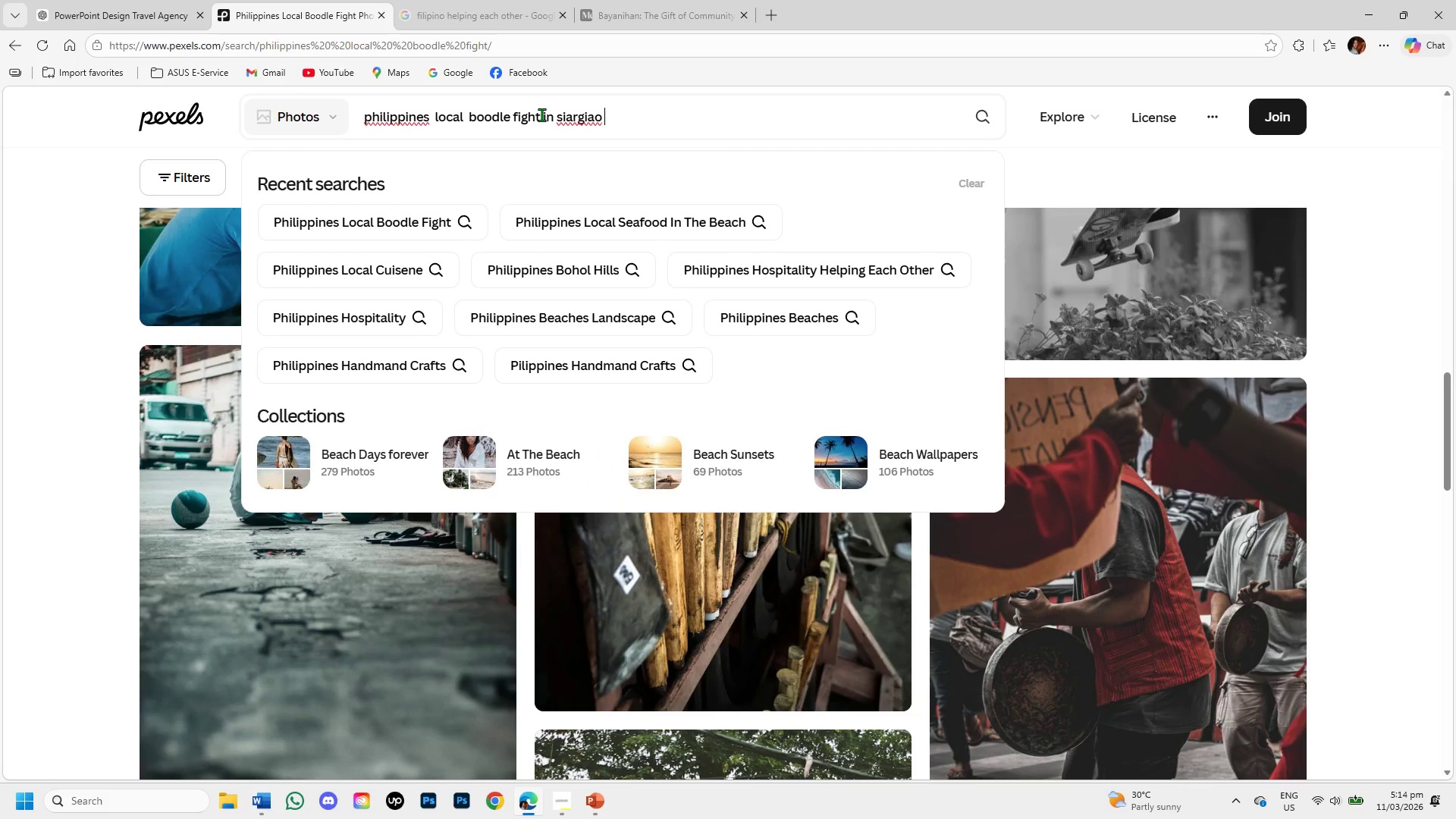 
key(Enter)
 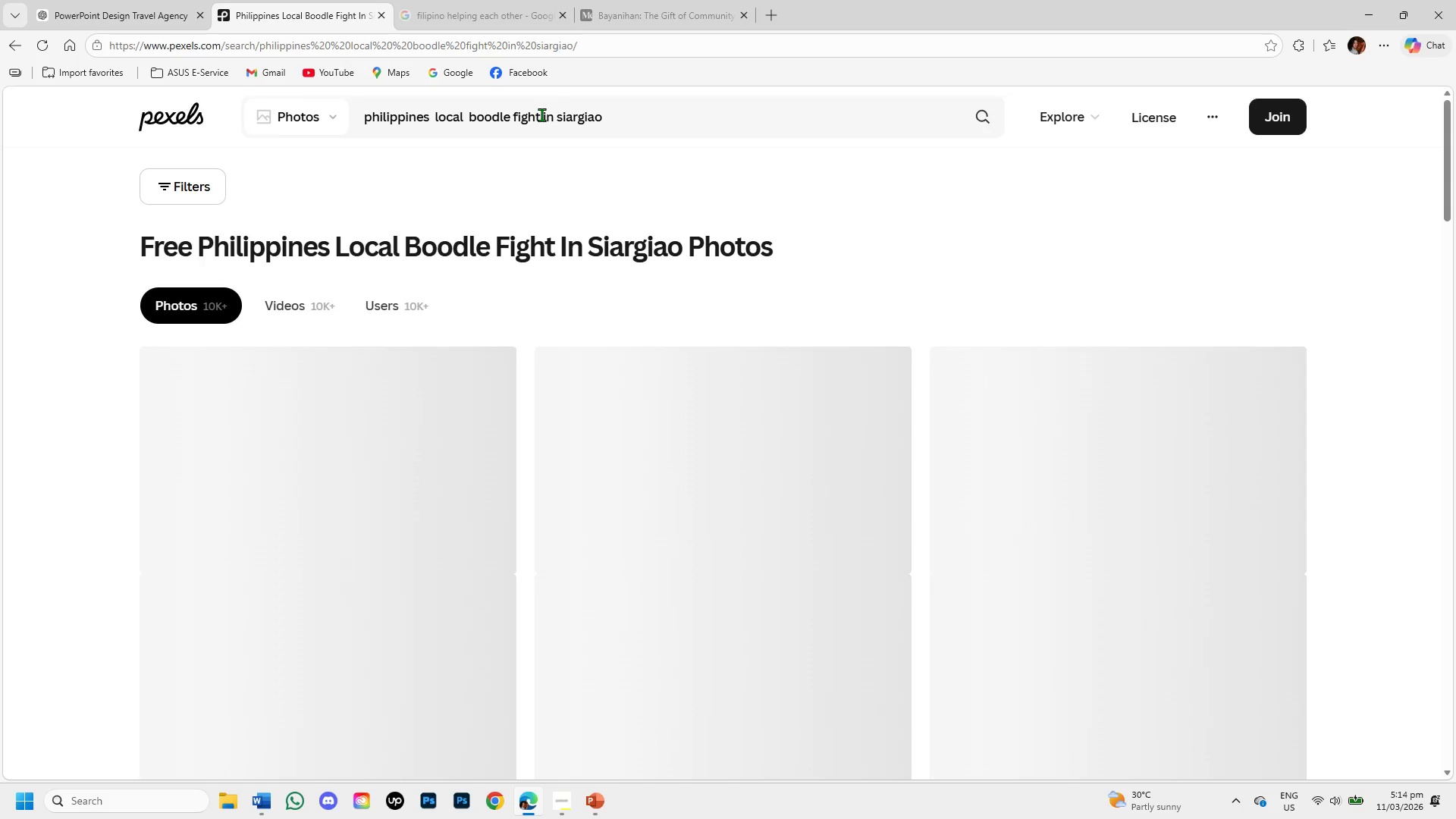 
scroll: coordinate [618, 354], scroll_direction: down, amount: 1.0
 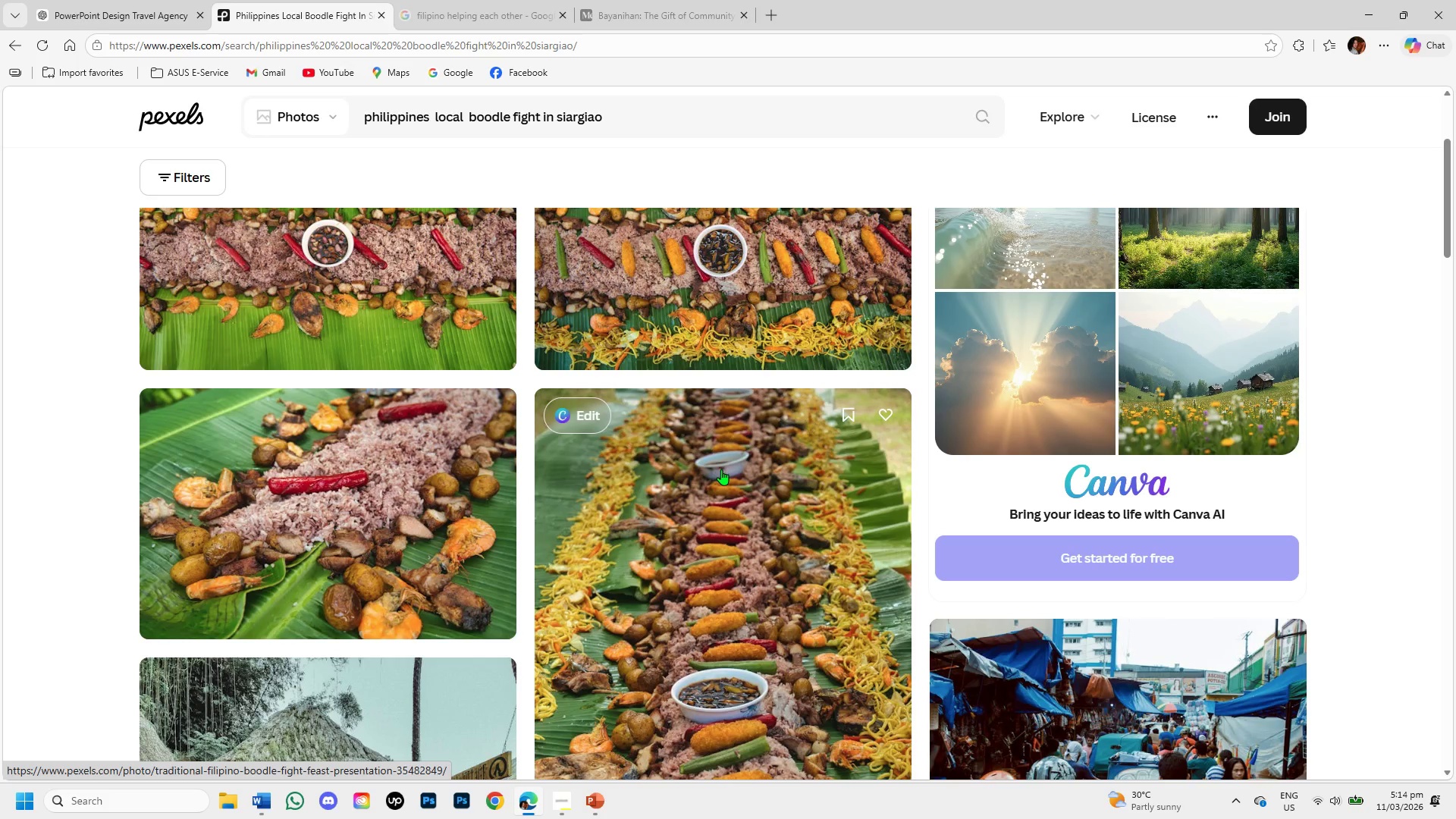 
scroll: coordinate [726, 469], scroll_direction: up, amount: 1.0
 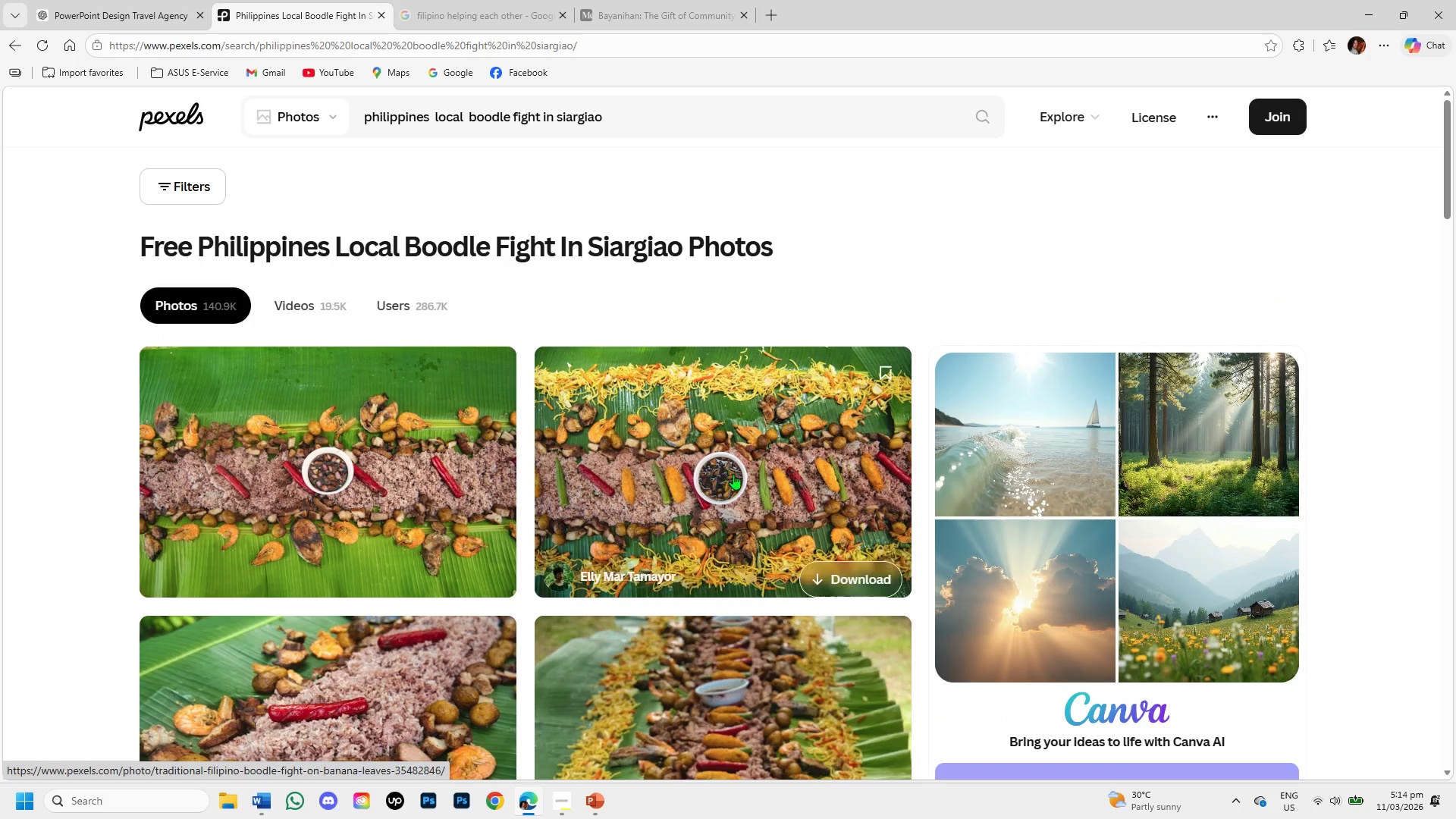 
scroll: coordinate [730, 479], scroll_direction: down, amount: 13.0
 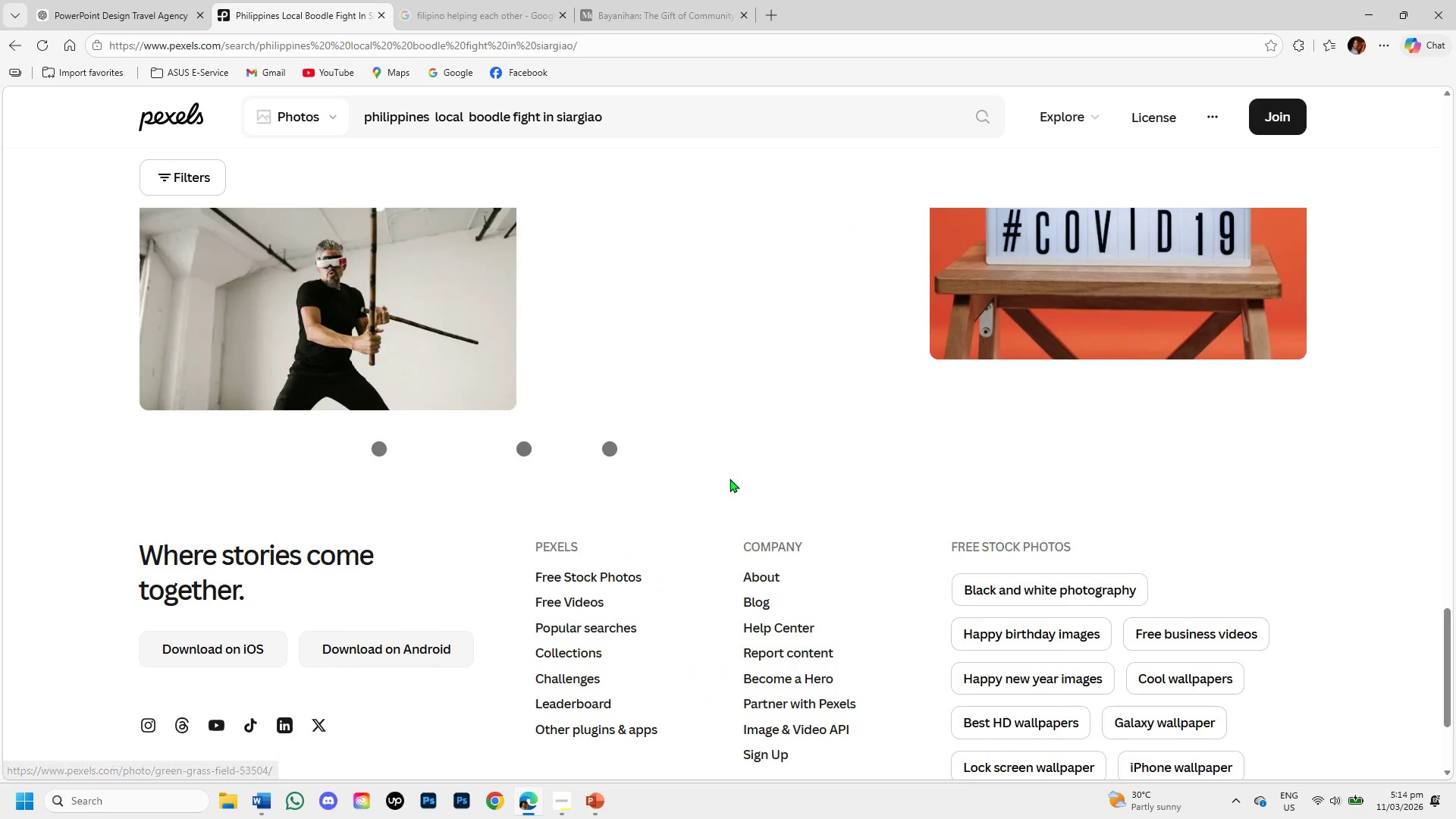 
scroll: coordinate [700, 37], scroll_direction: up, amount: 16.0
 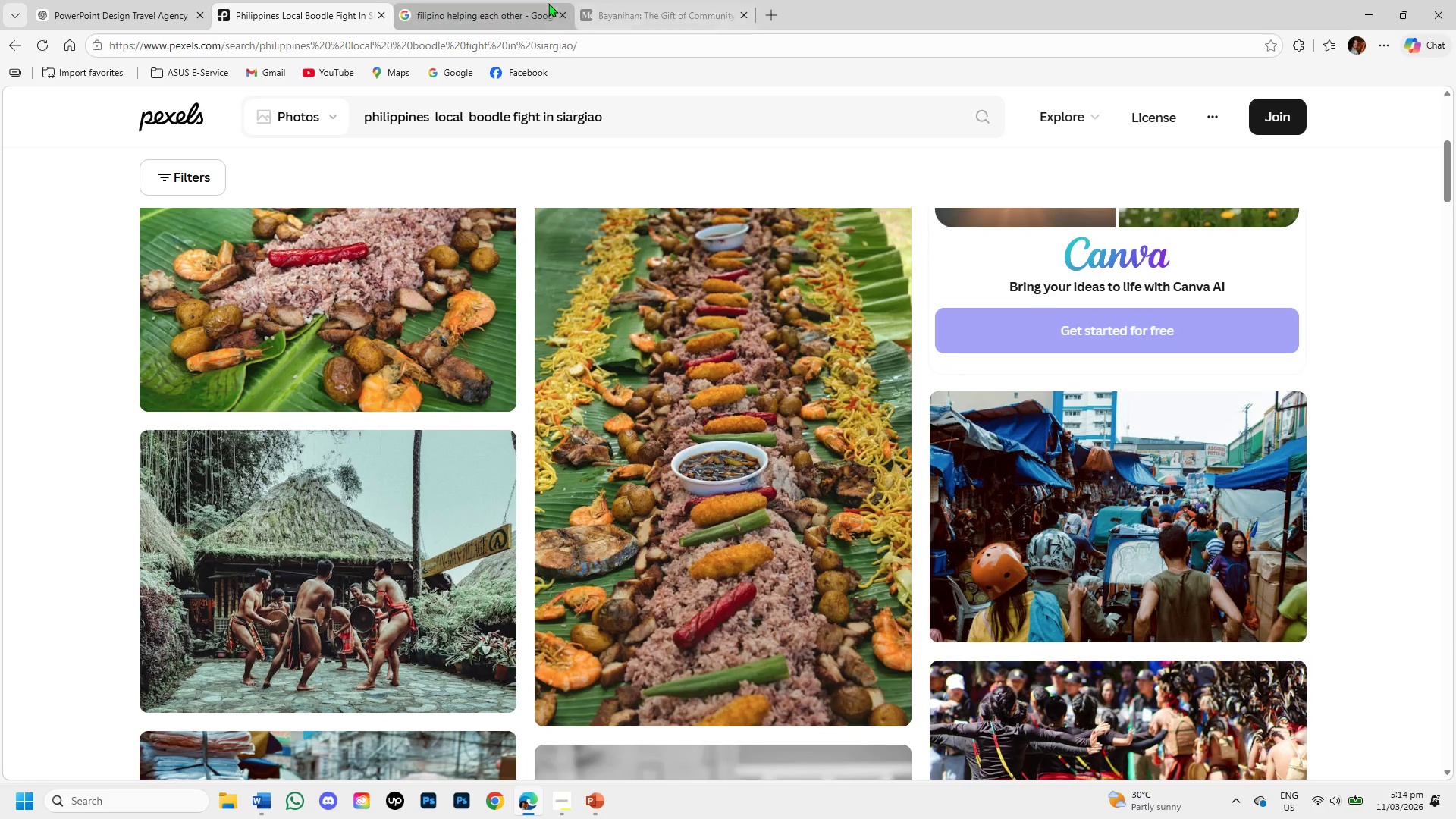 
left_click([548, 3])
 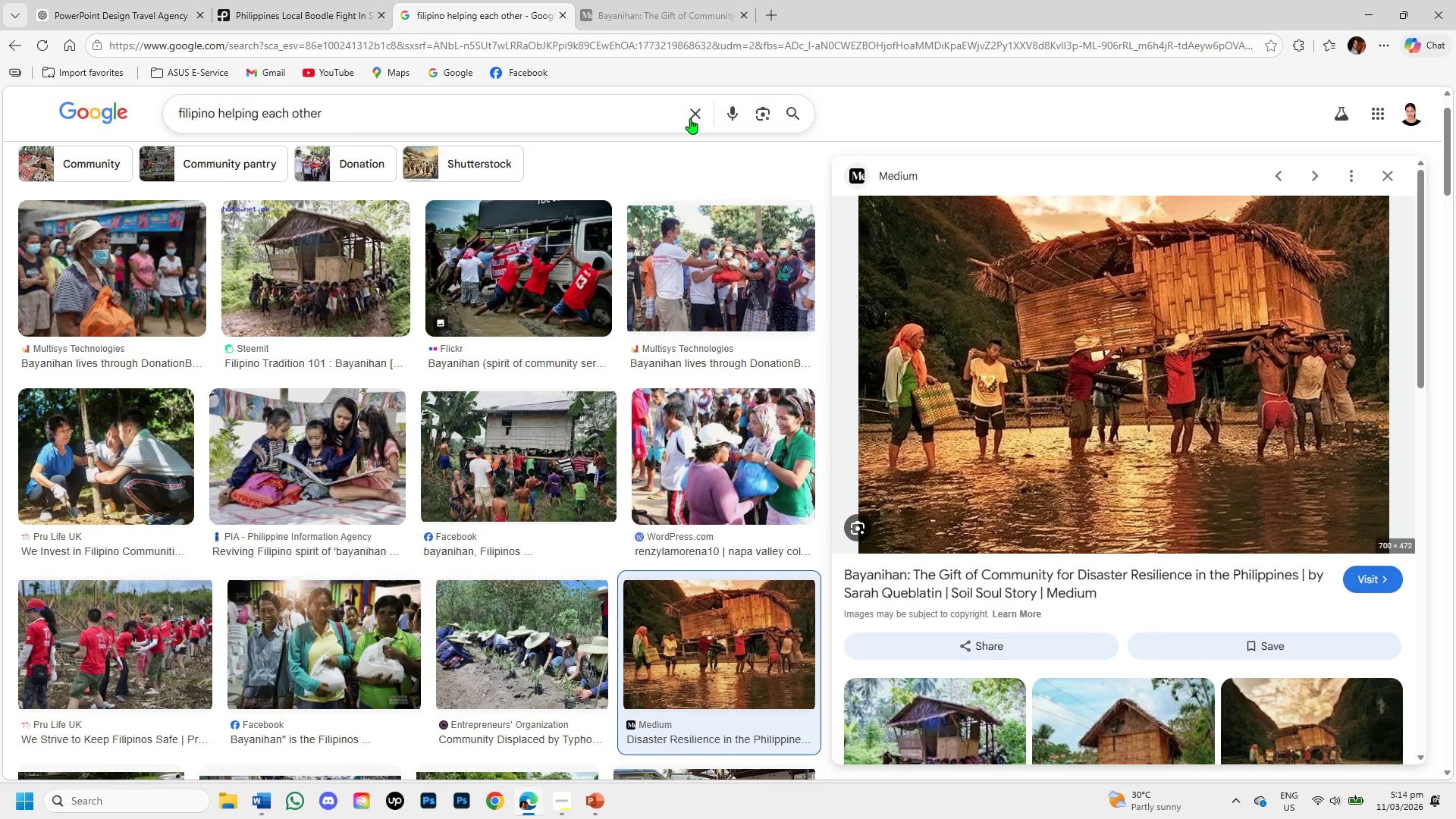 
left_click([698, 118])
 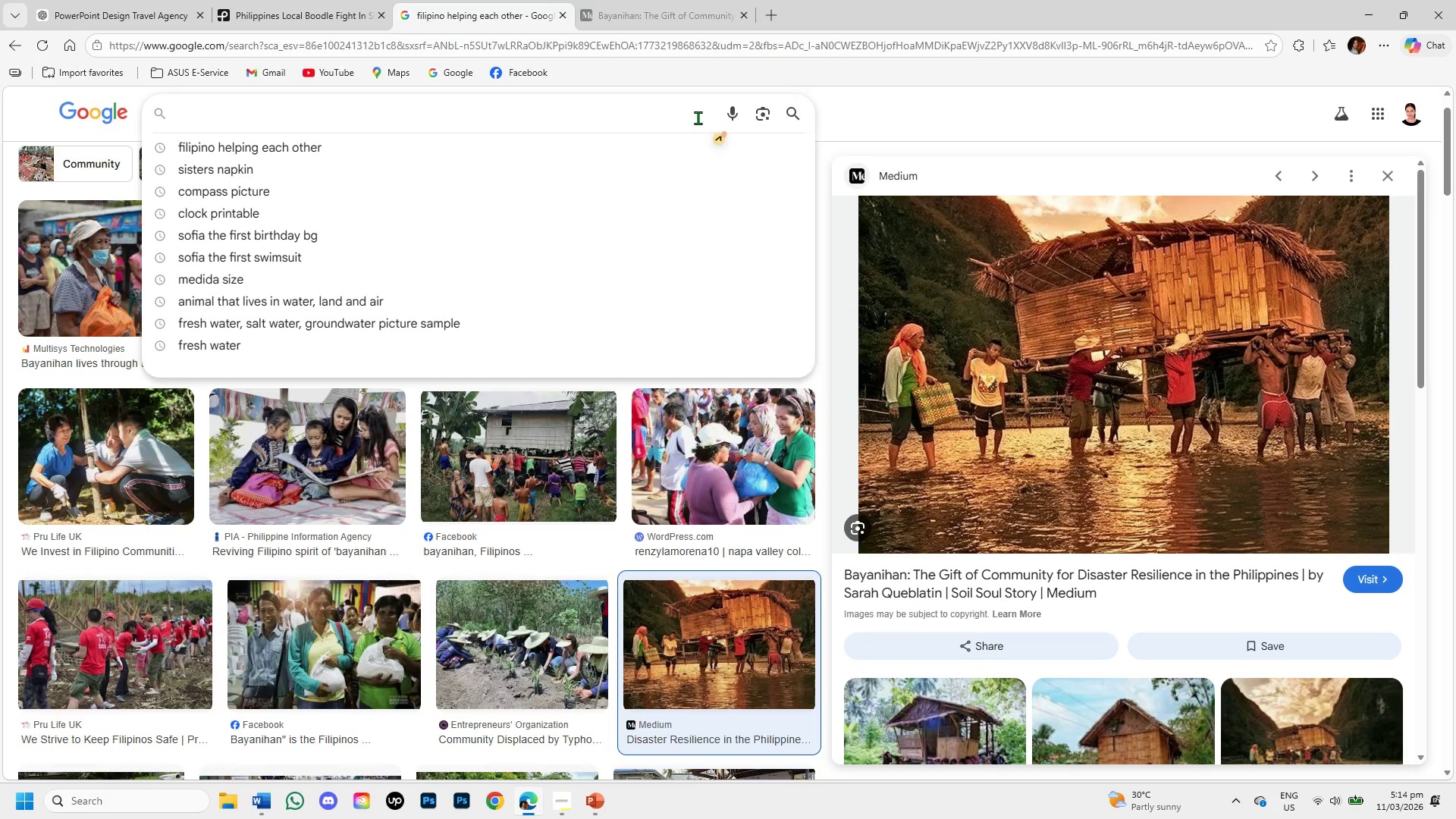 
type(siargao food )
key(Backspace)
key(Backspace)
key(Backspace)
key(Backspace)
key(Backspace)
type(boodlefihjht)
key(Backspace)
key(Backspace)
key(Backspace)
key(Backspace)
type(ght)
 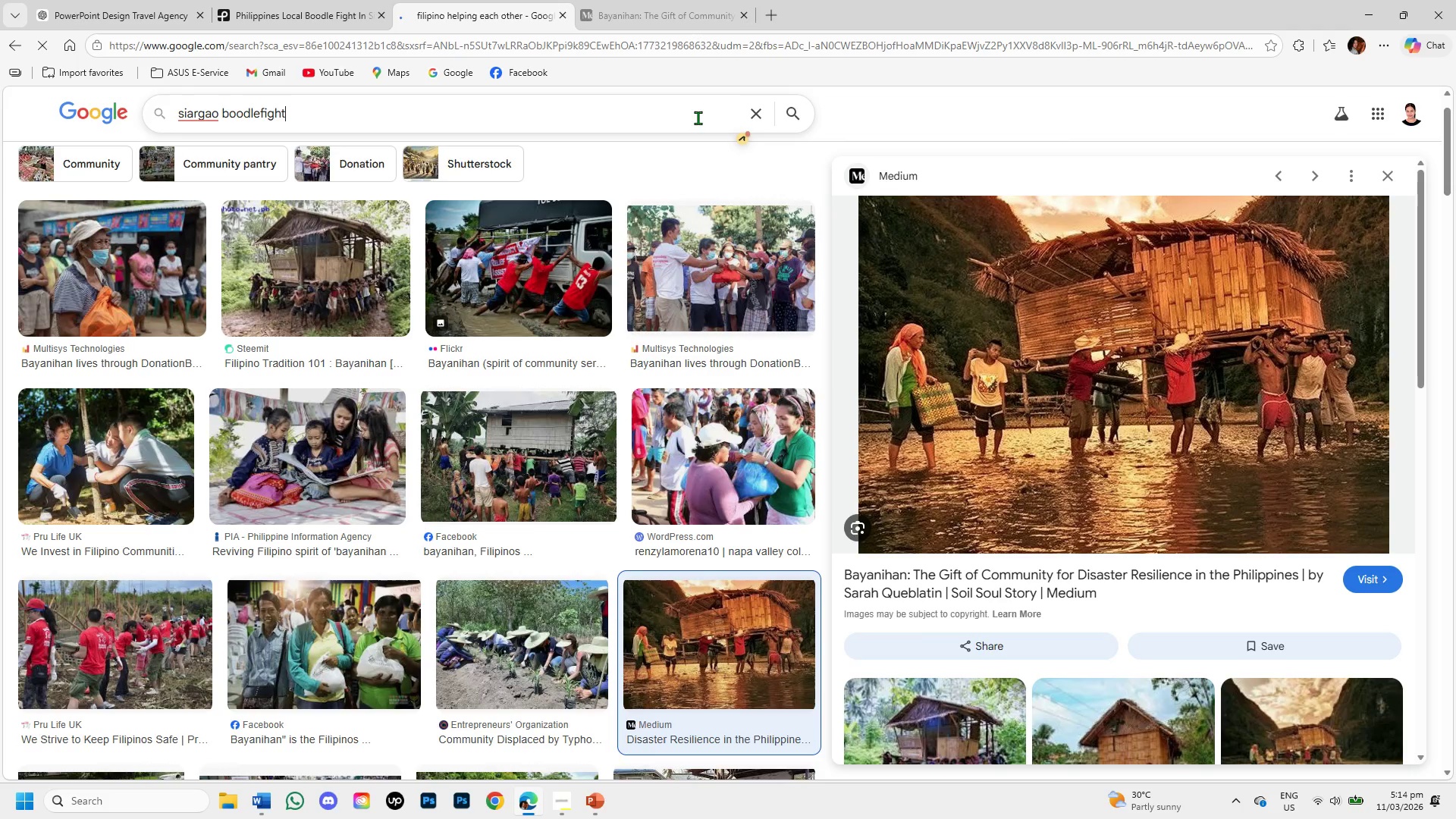 
key(Enter)
 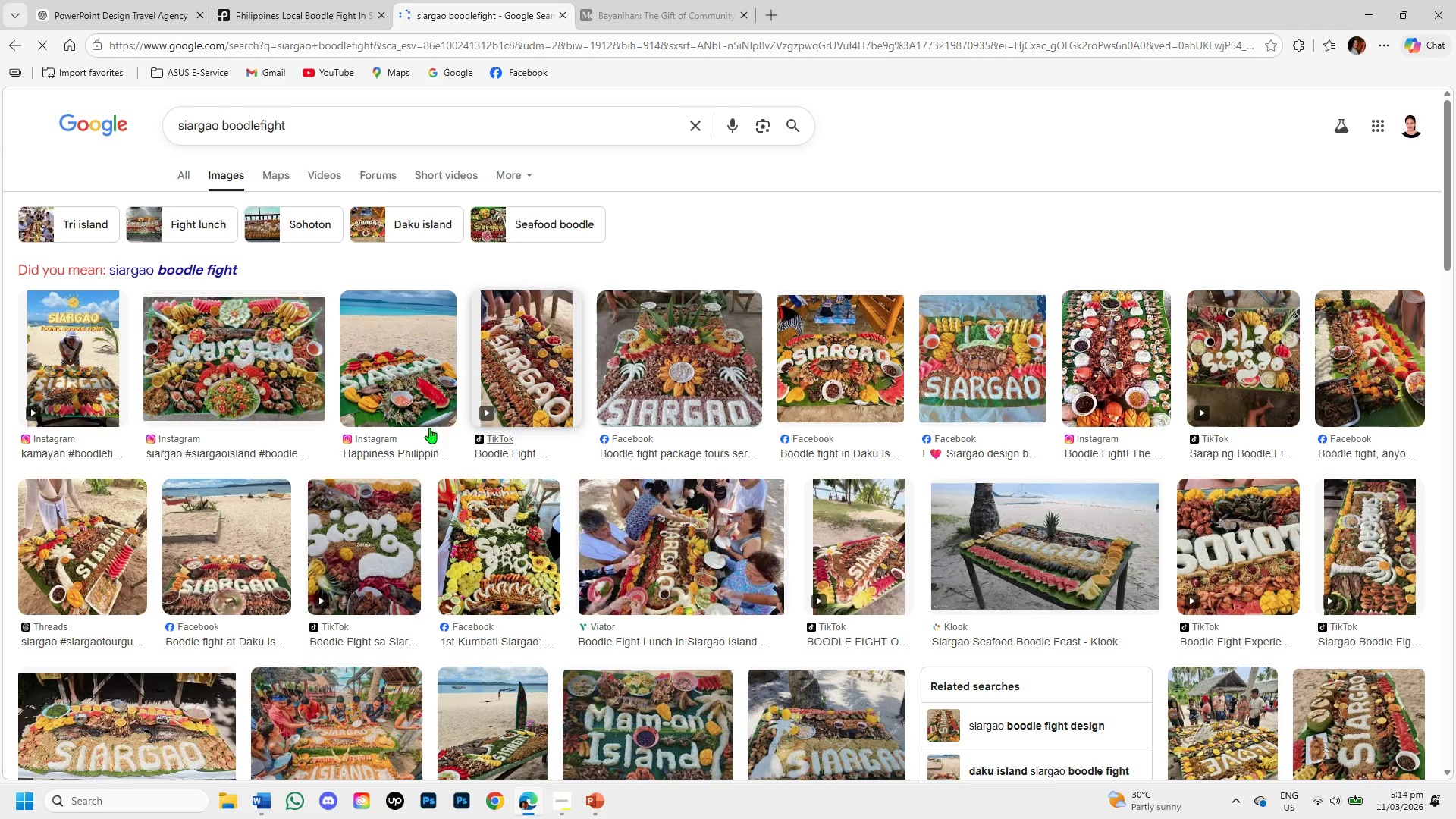 
left_click([249, 370])
 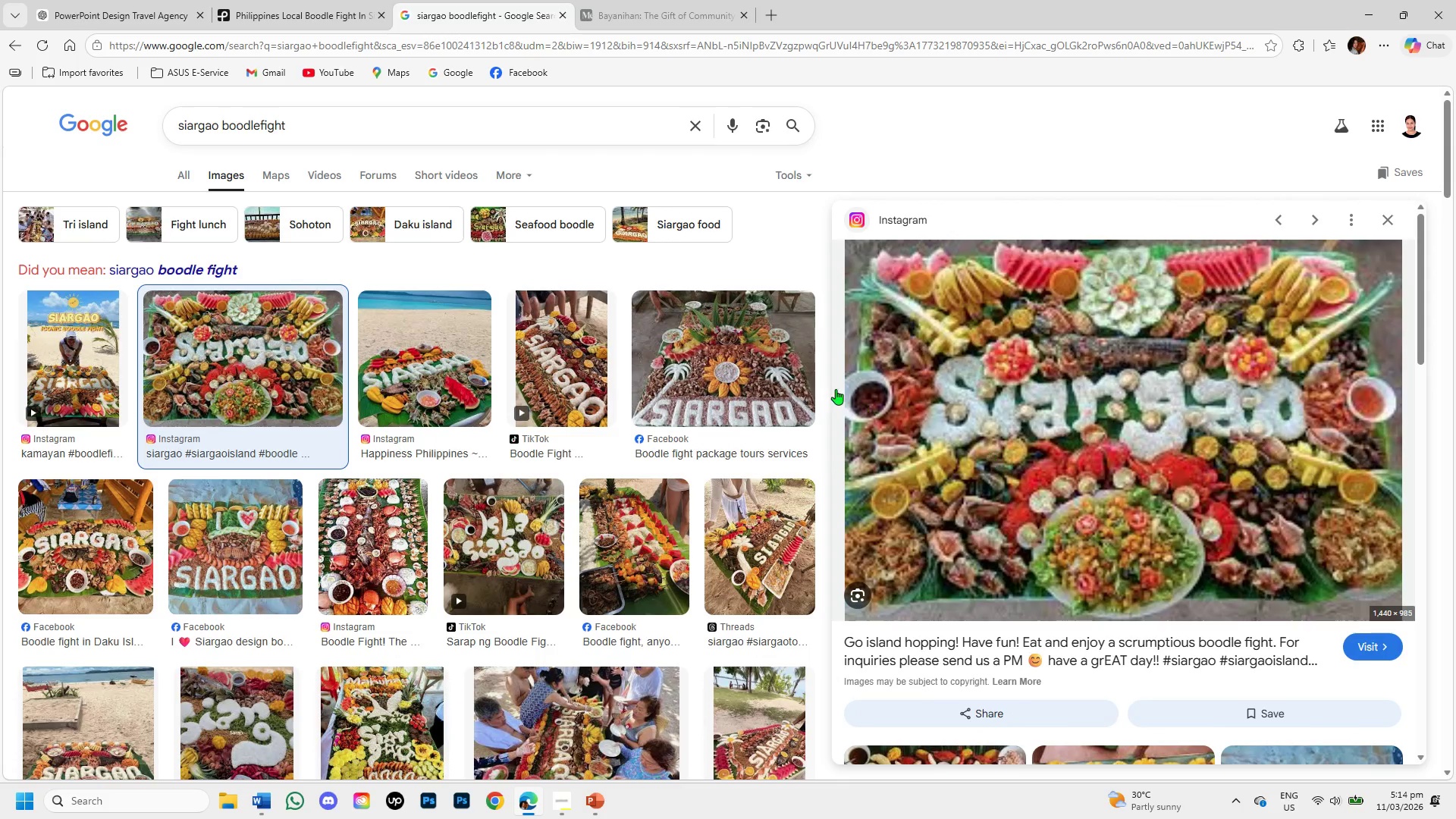 
wait(6.73)
 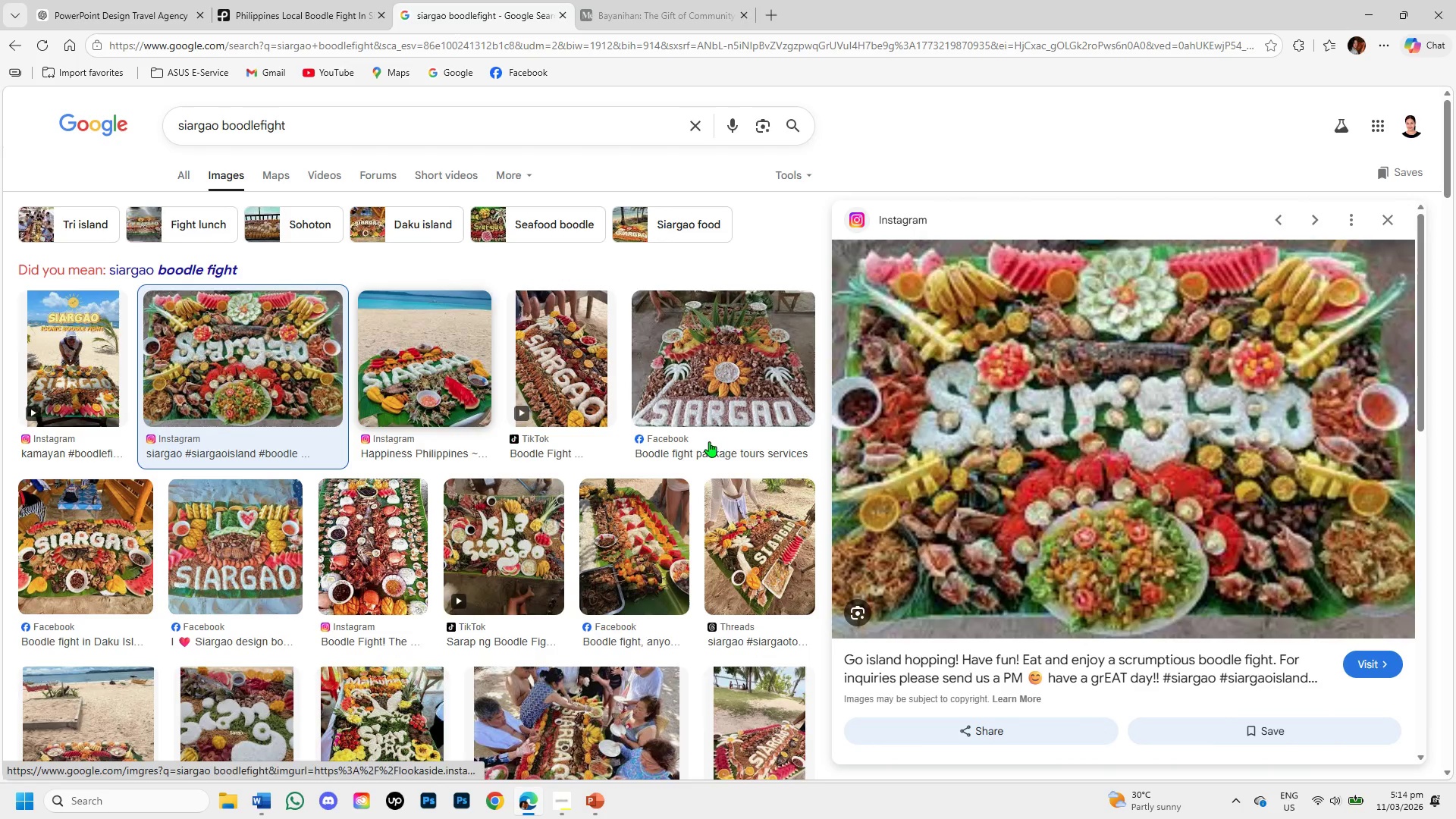 
left_click([397, 349])
 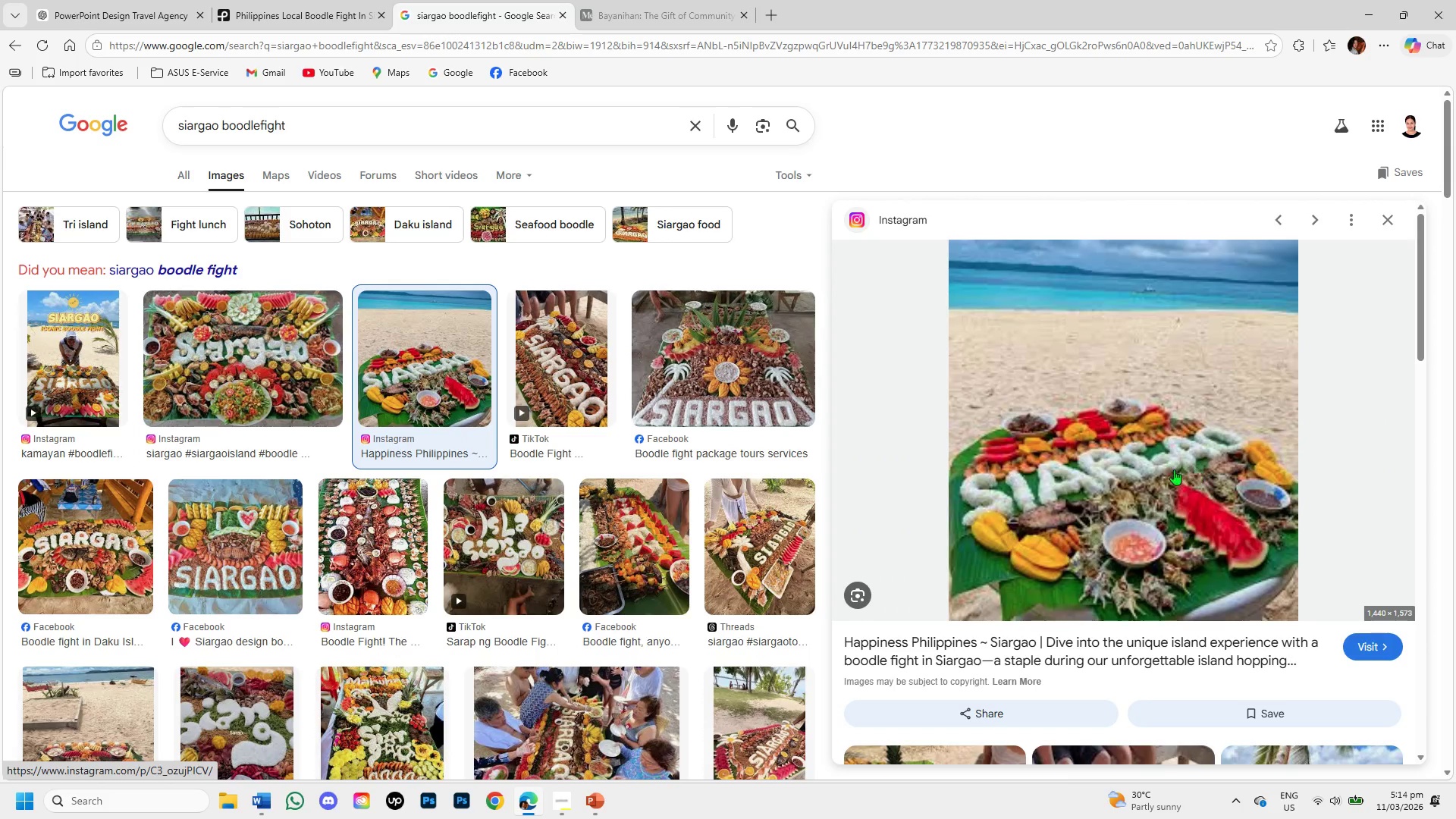 
scroll: coordinate [736, 500], scroll_direction: down, amount: 4.0
 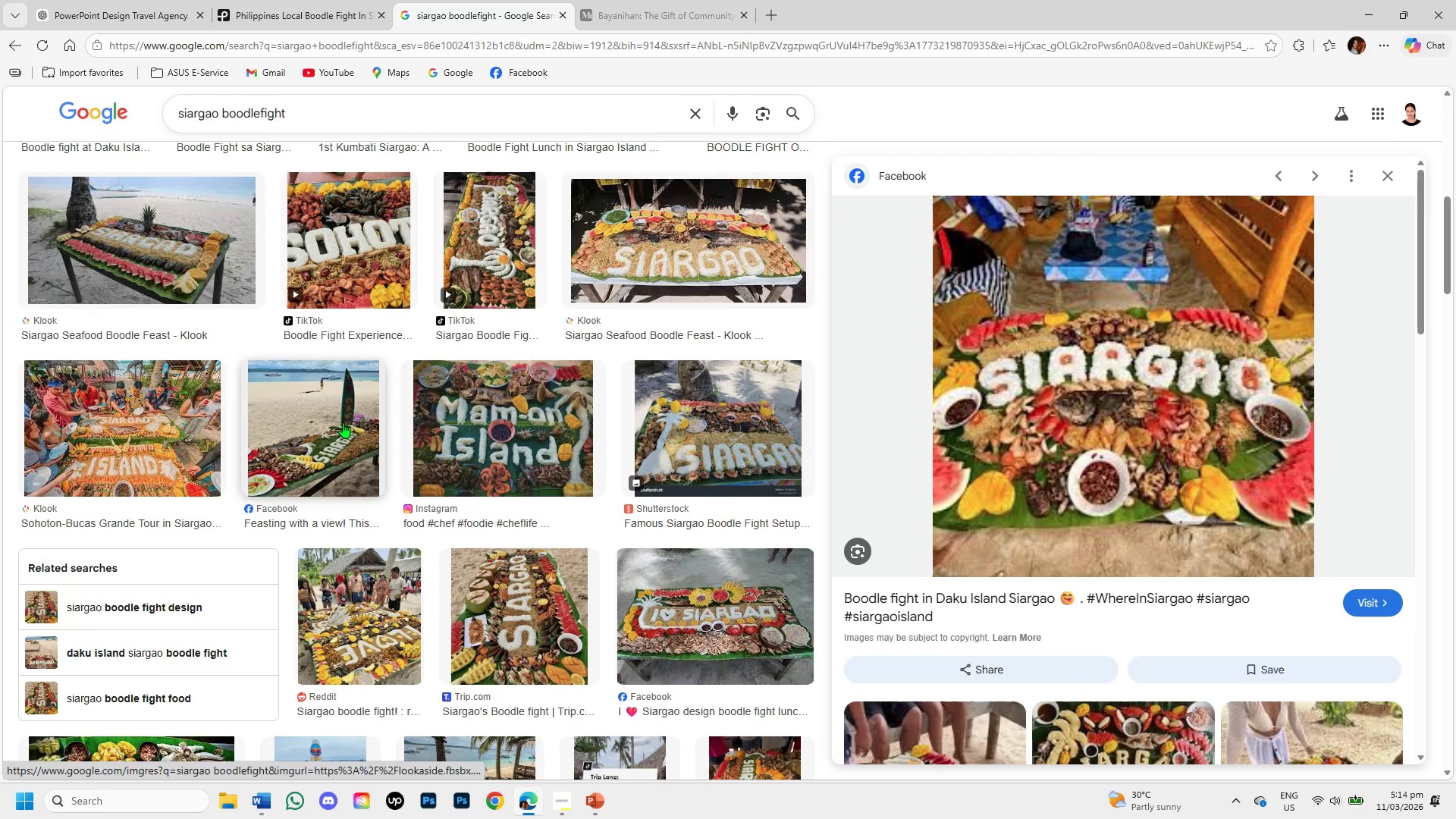 
scroll: coordinate [343, 434], scroll_direction: none, amount: 0.0
 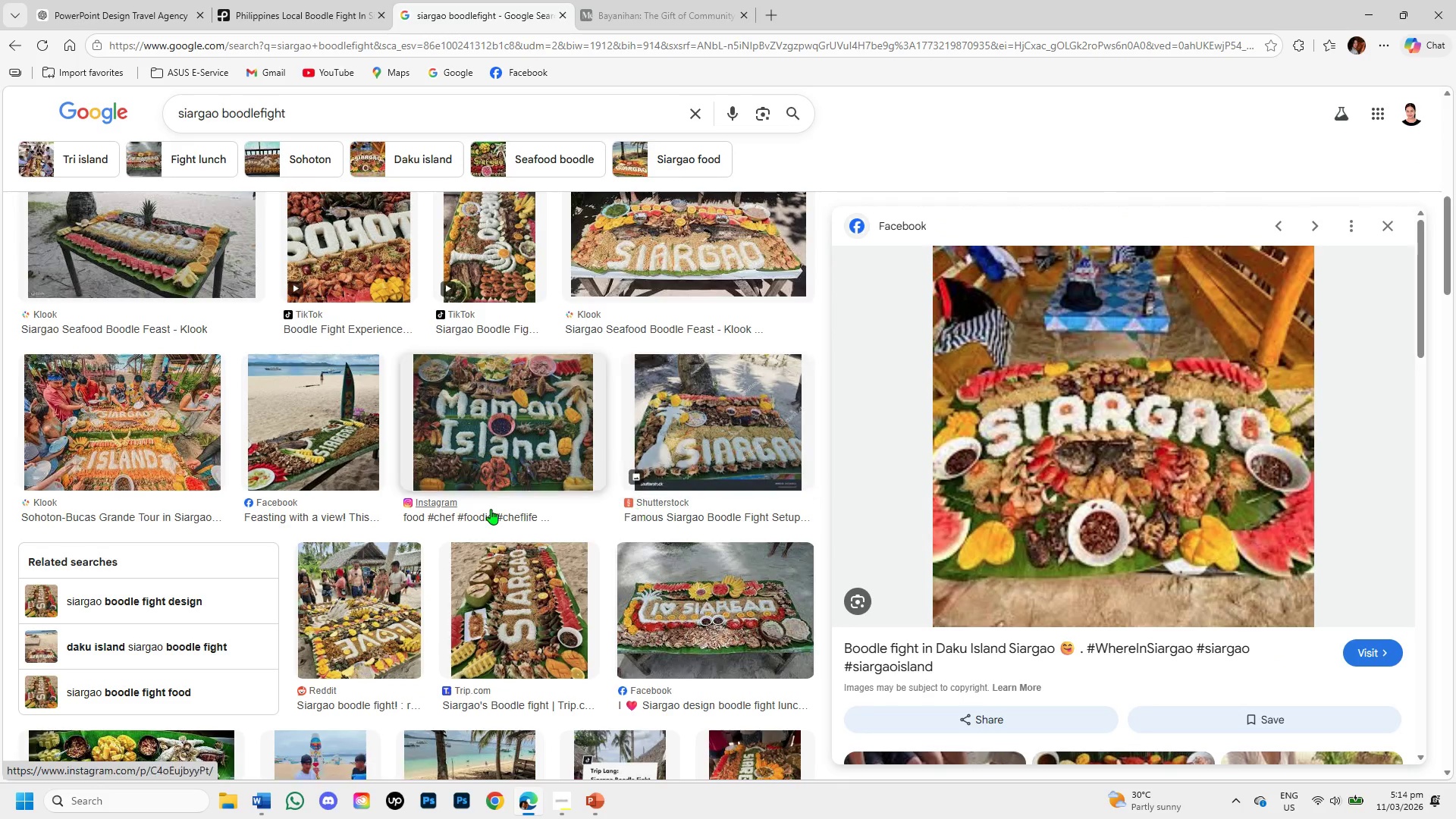 
scroll: coordinate [482, 507], scroll_direction: down, amount: 2.0
 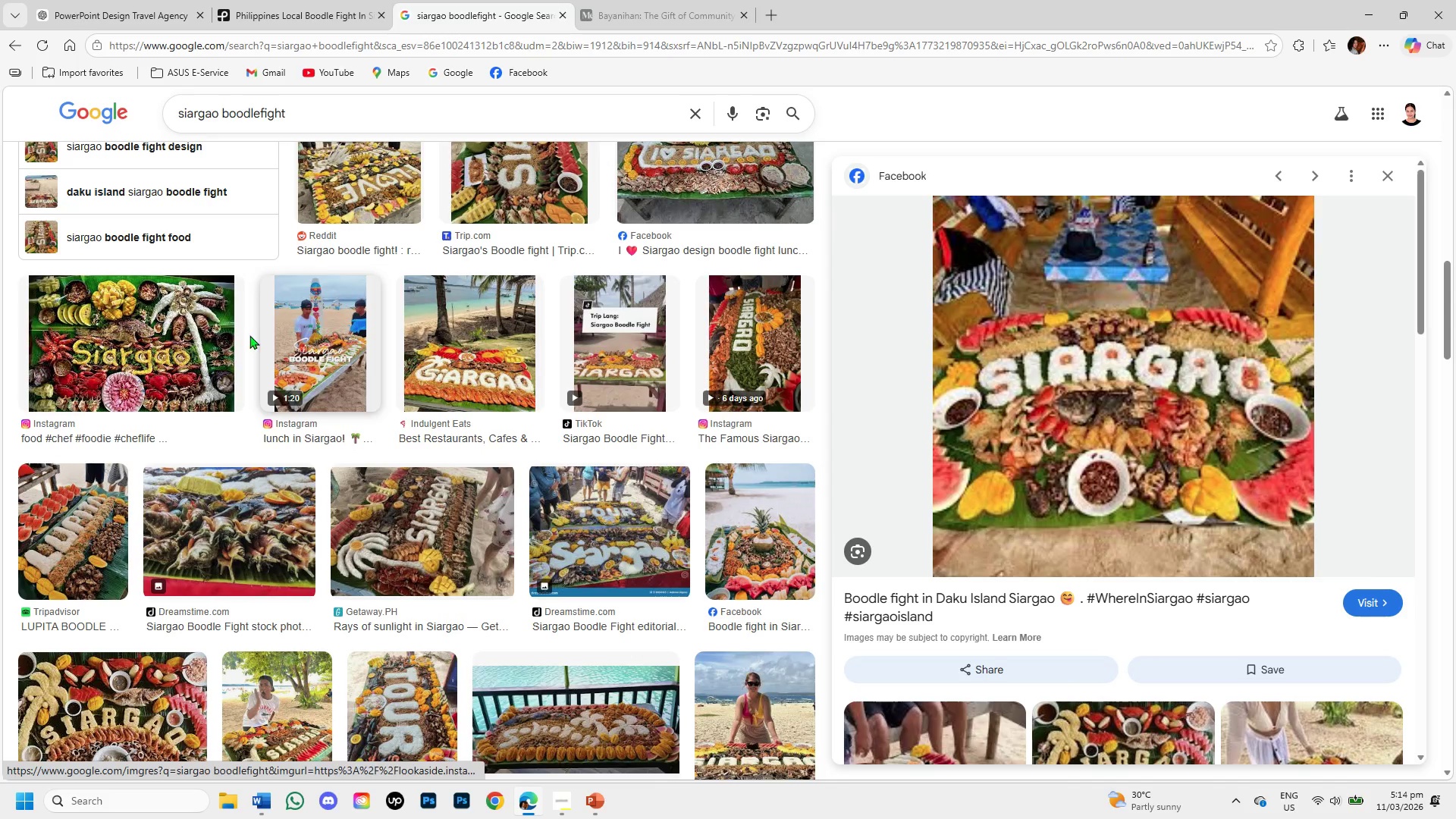 
left_click([184, 333])
 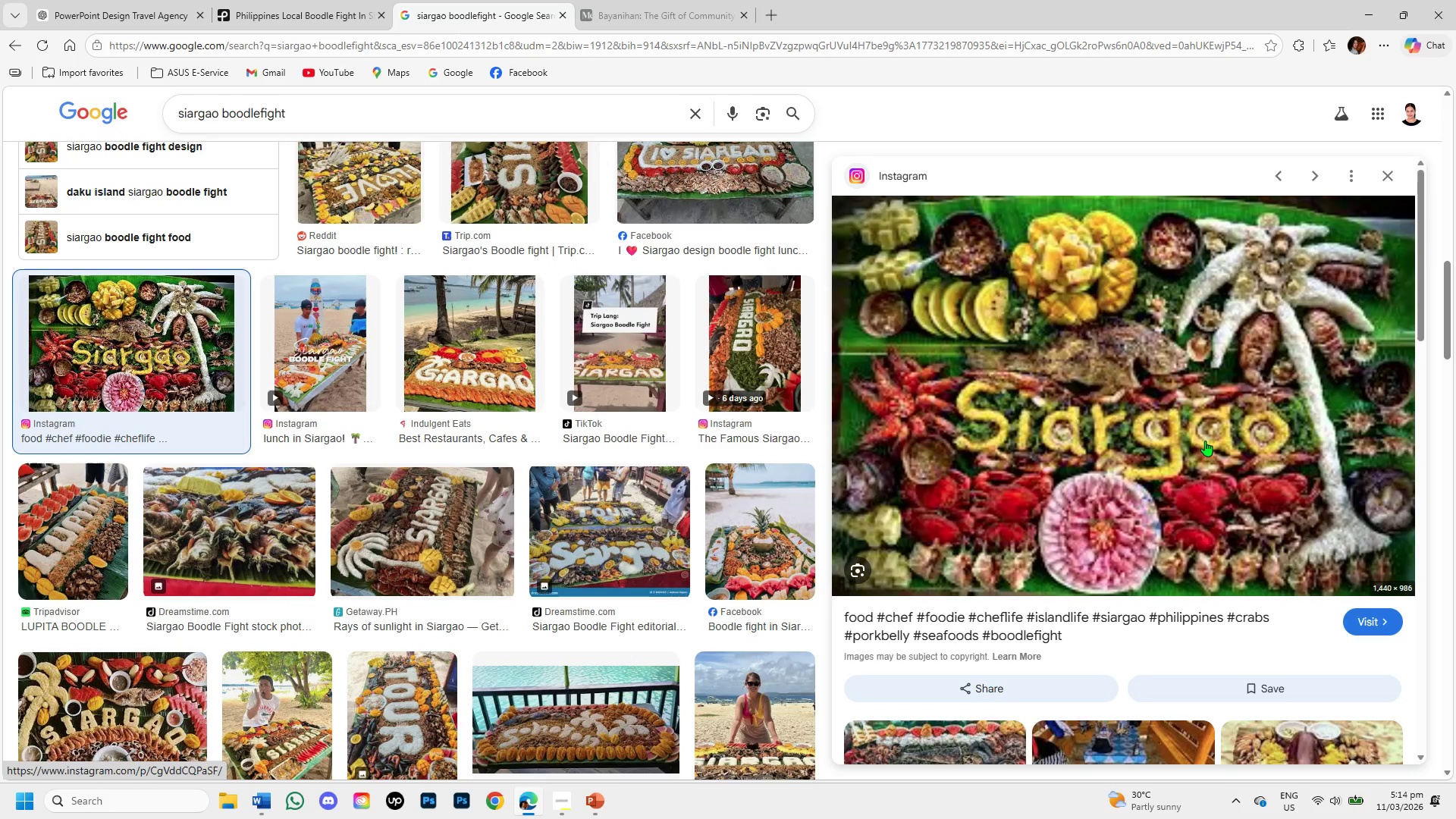 
left_click([1197, 434])
 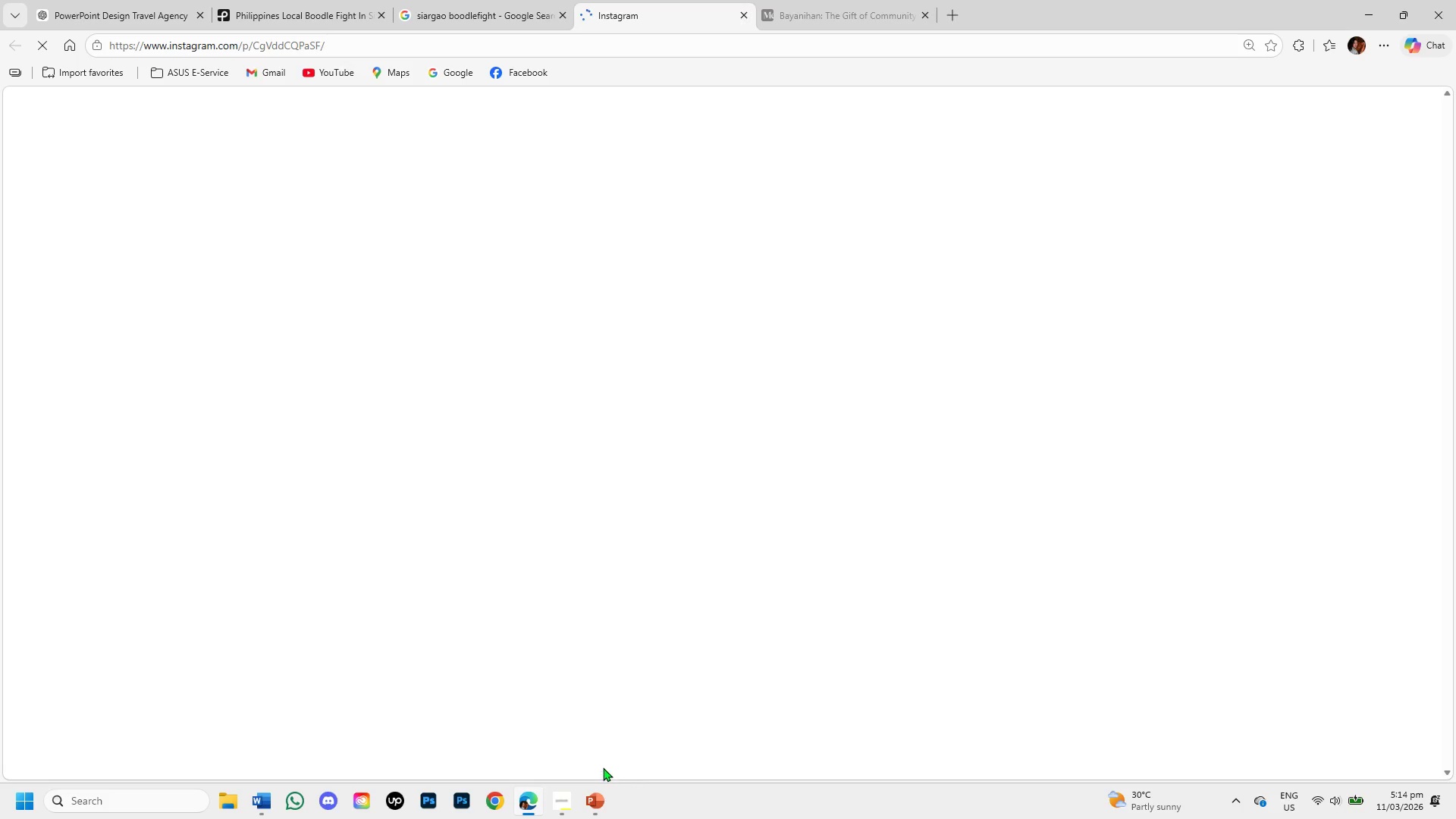 
left_click([568, 796])